 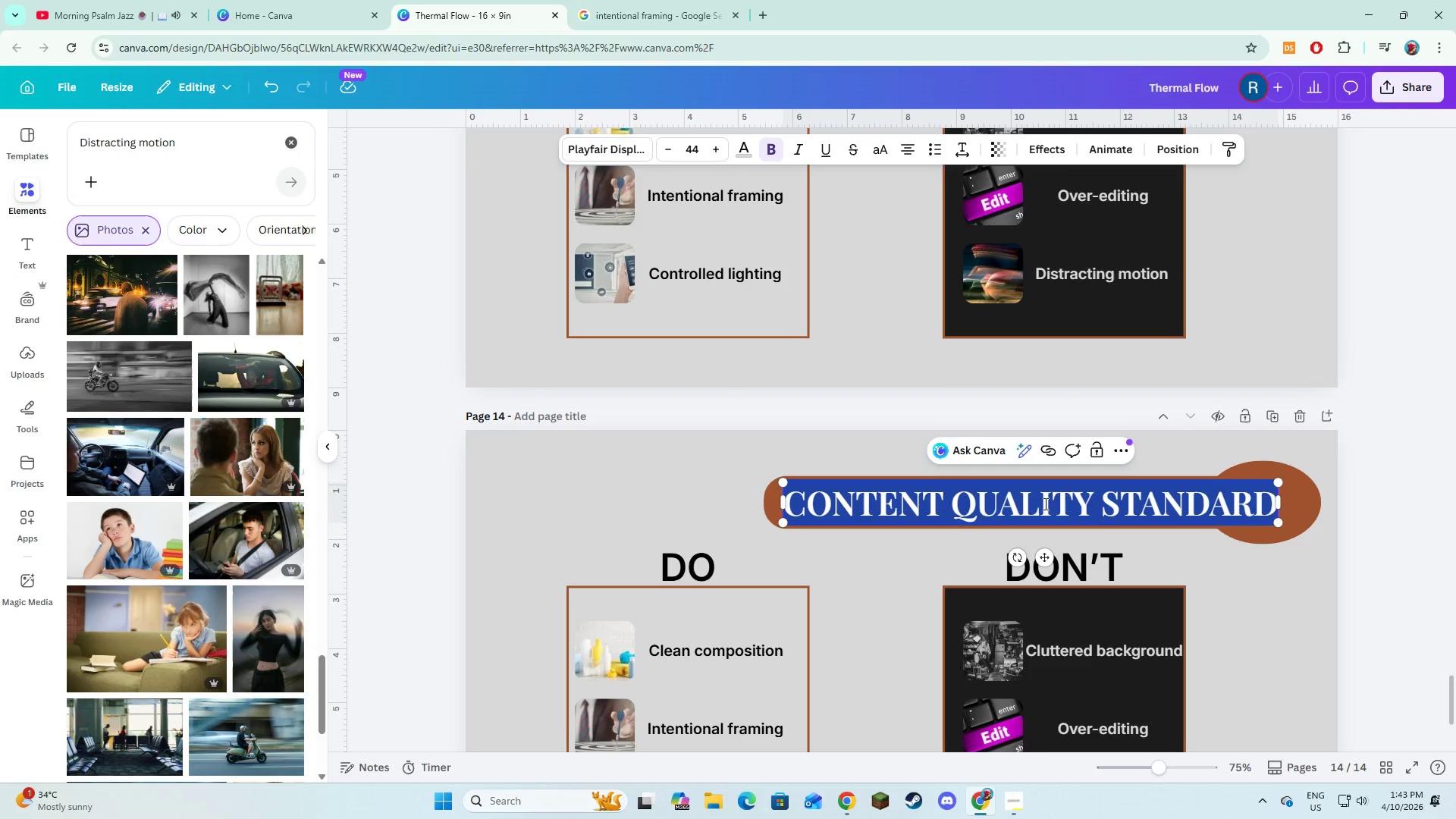 
type(Cre)
key(Backspace)
key(Backspace)
type(reated with Discipline)
 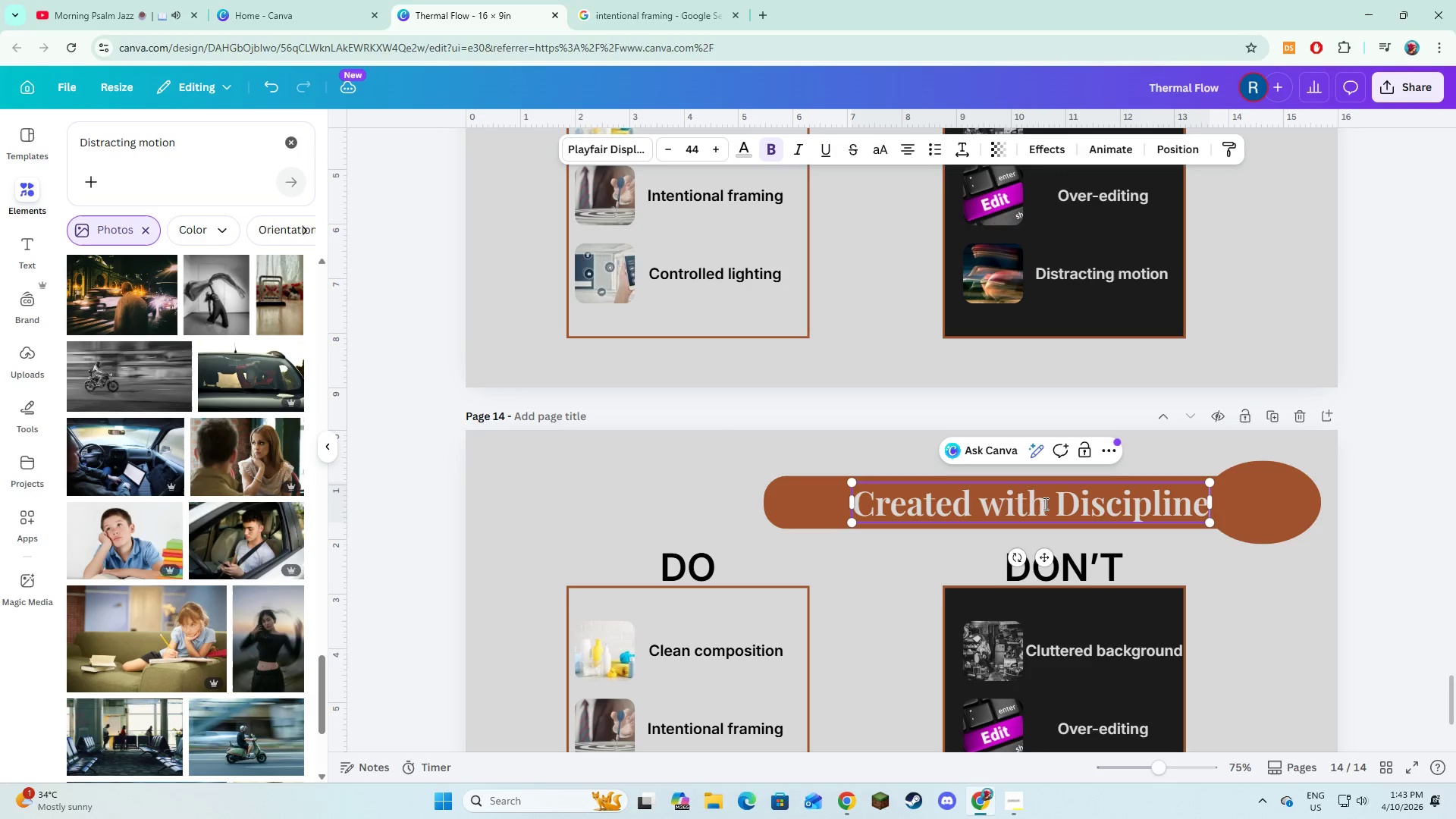 
double_click([786, 528])
 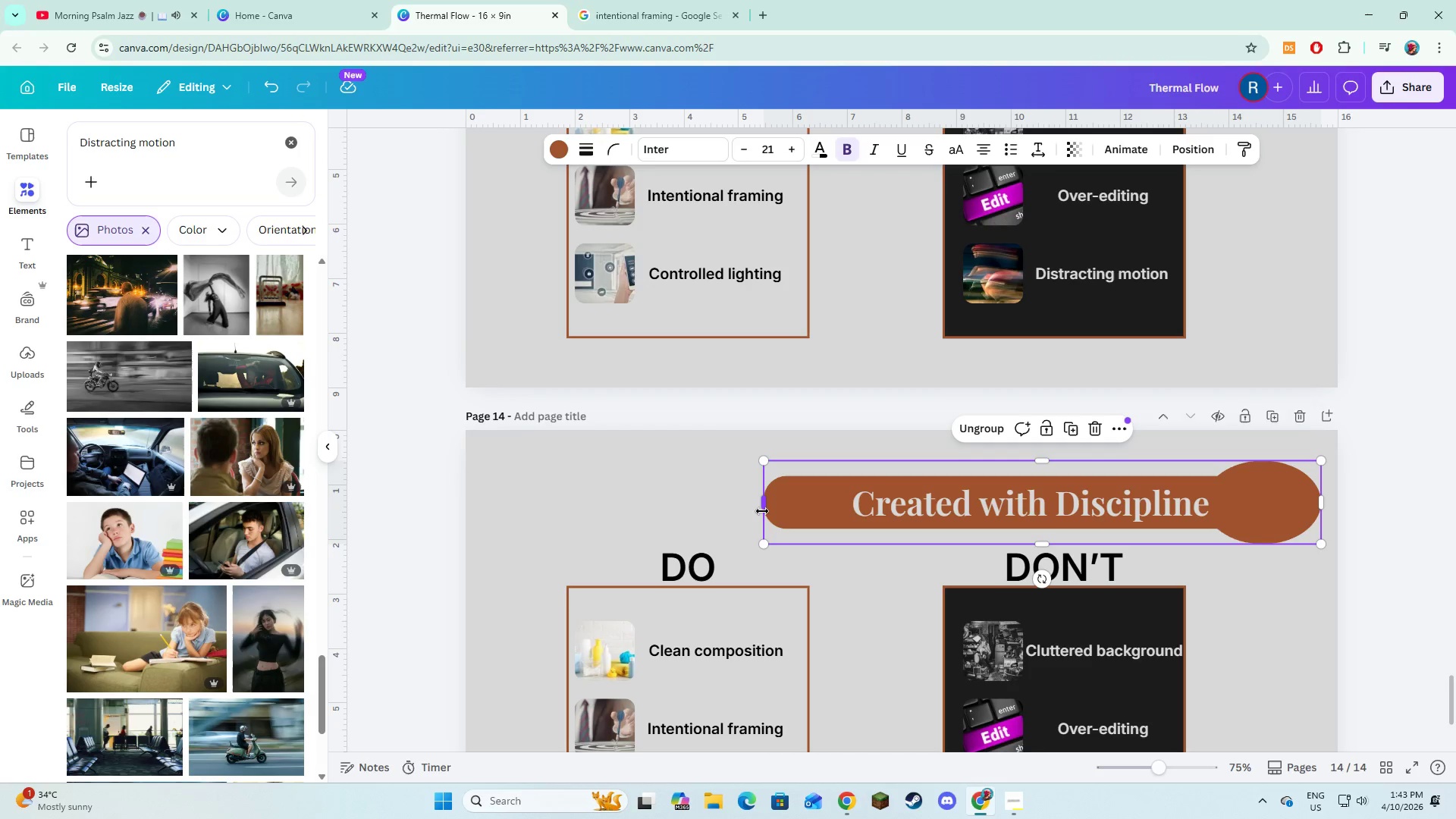 
left_click_drag(start_coordinate=[762, 511], to_coordinate=[815, 511])
 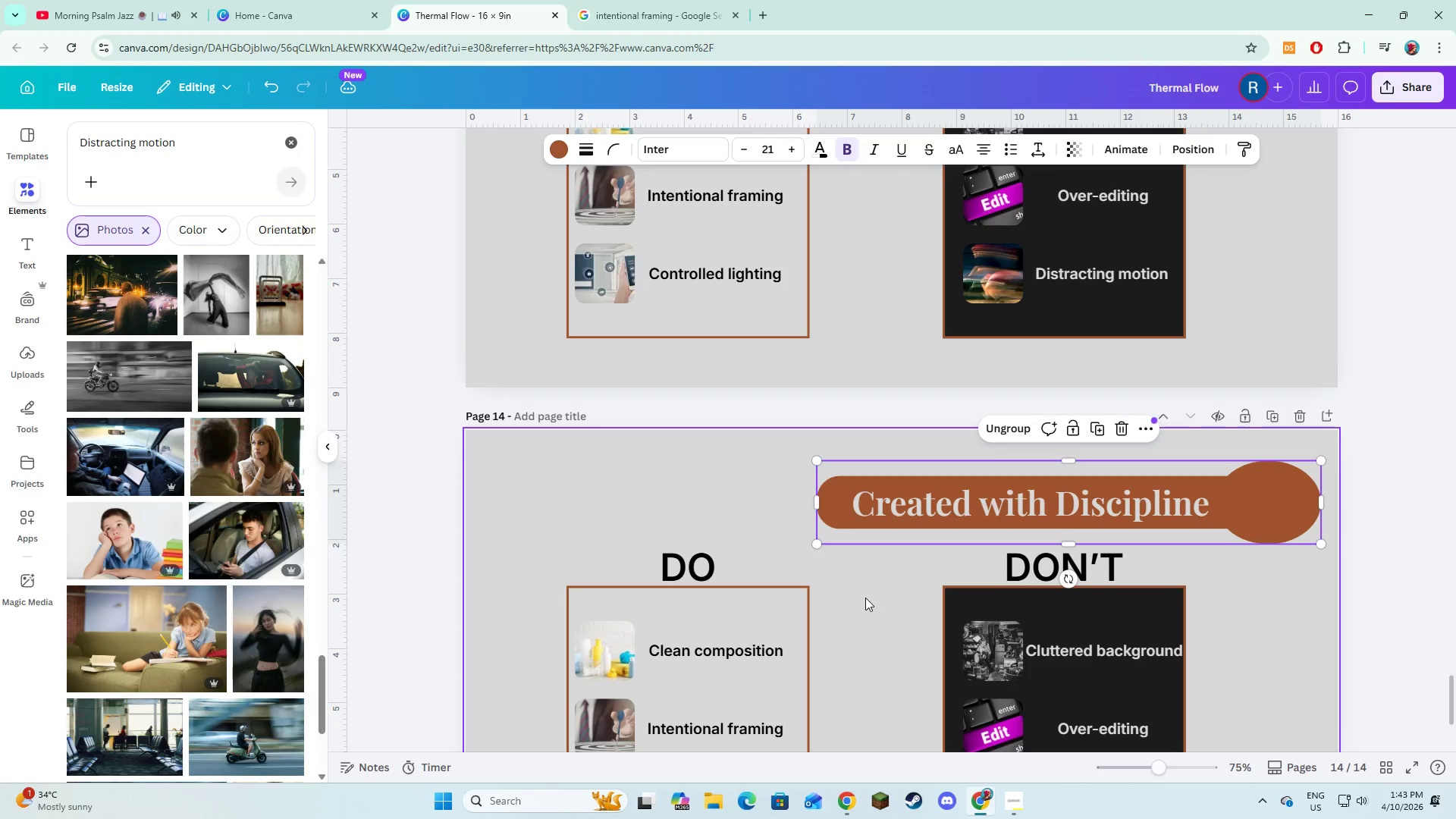 
left_click([865, 598])
 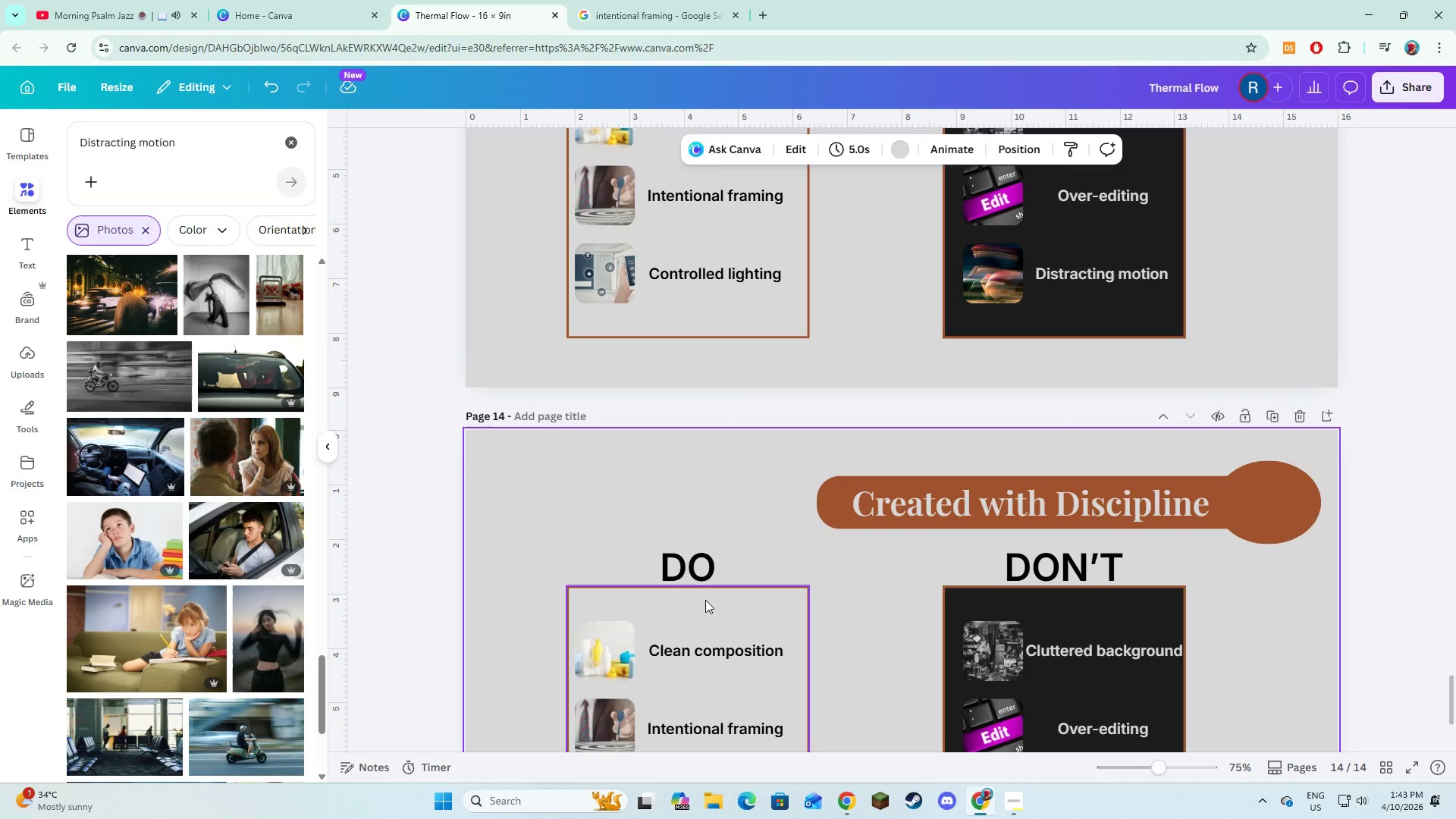 
left_click([684, 557])
 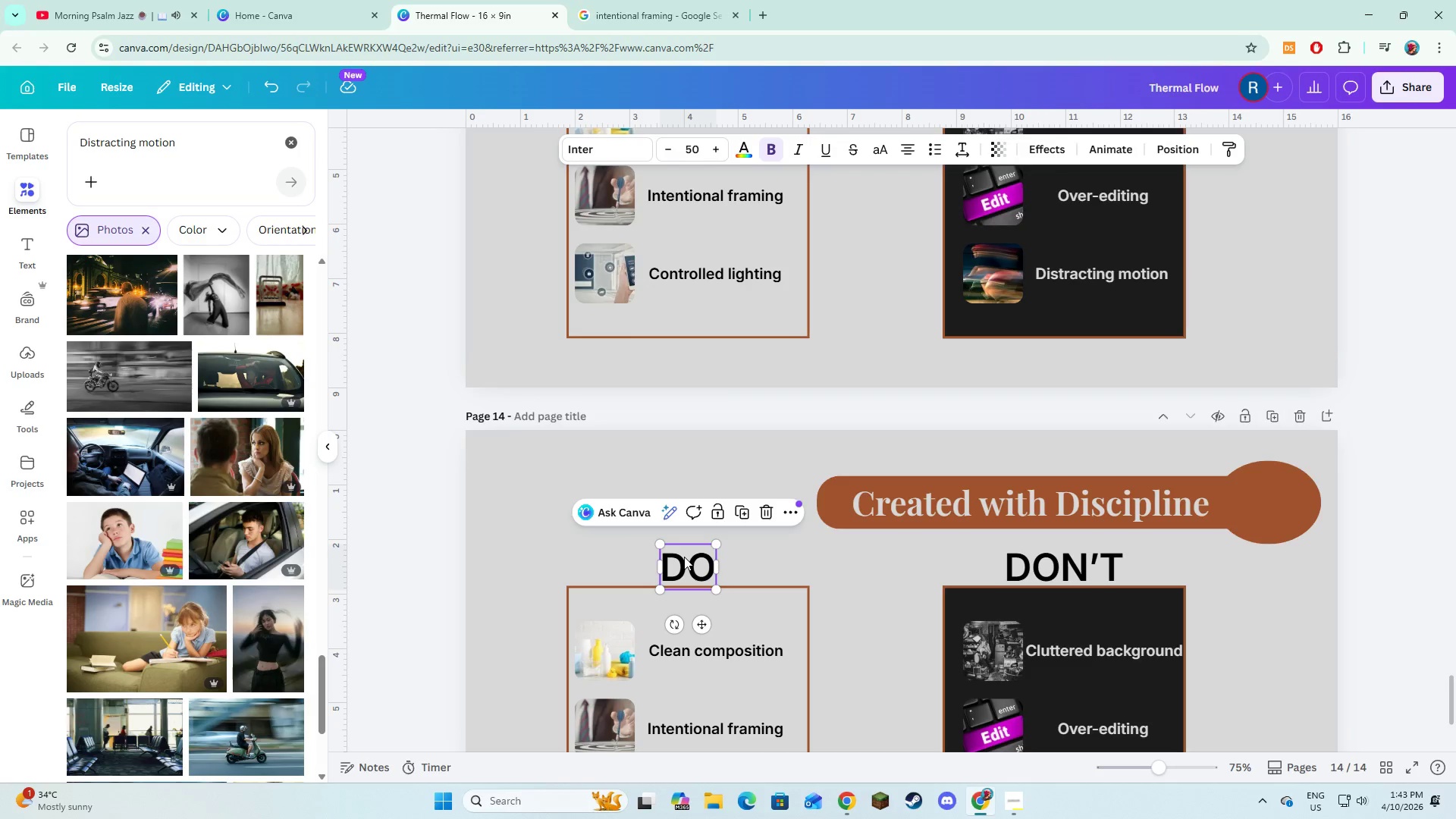 
key(Backspace)
 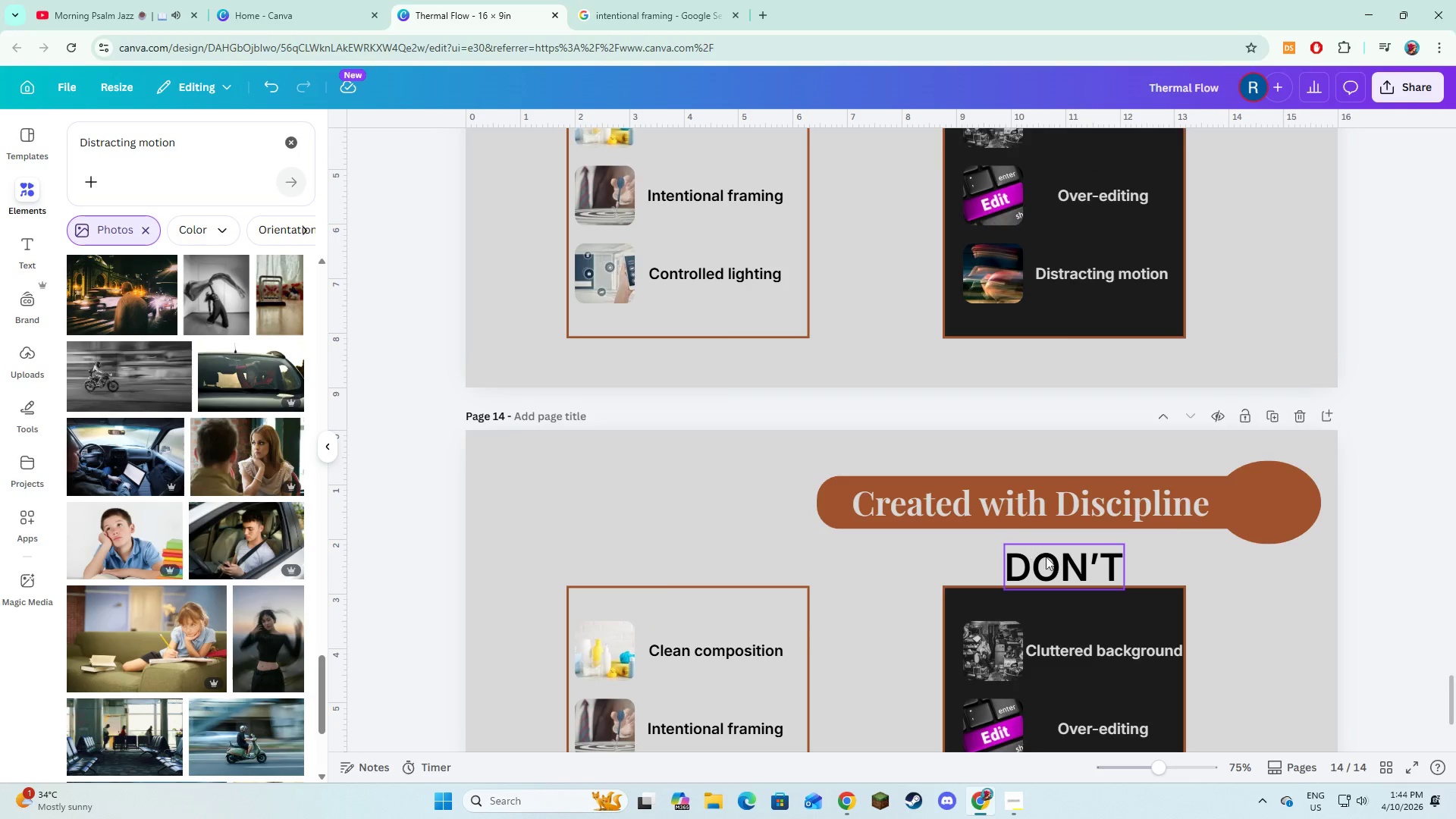 
left_click([1057, 564])
 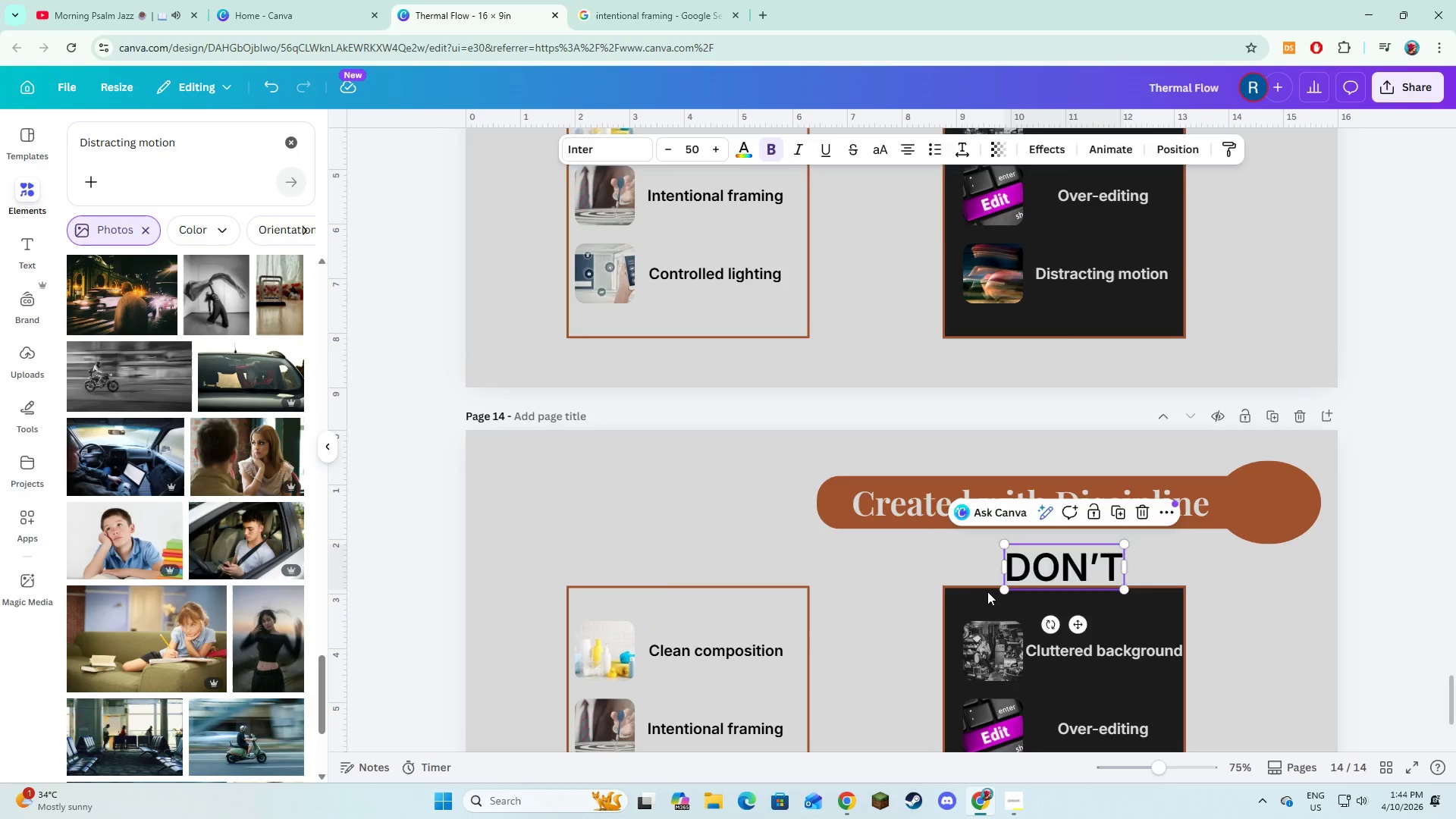 
key(Backspace)
 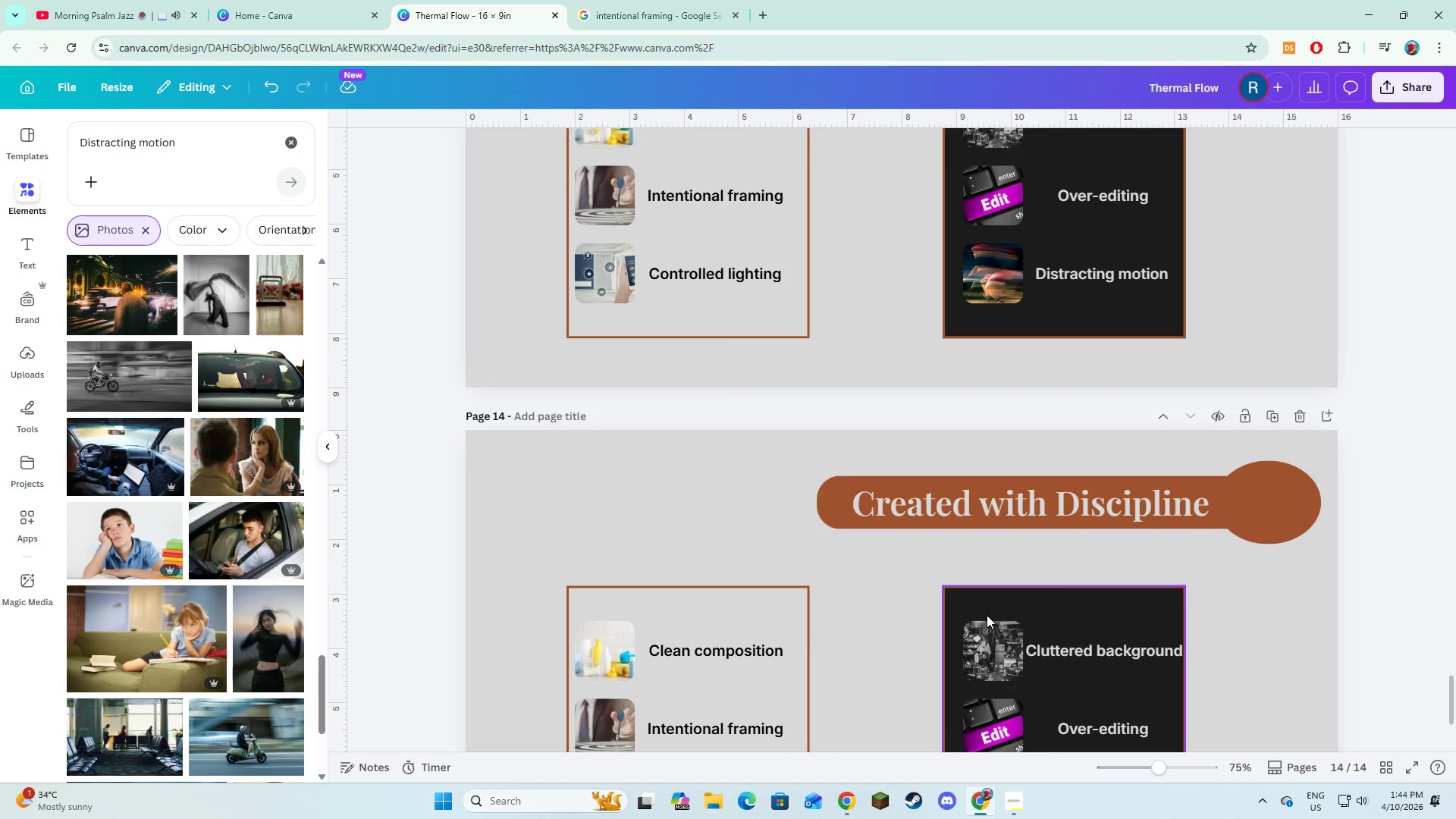 
double_click([987, 615])
 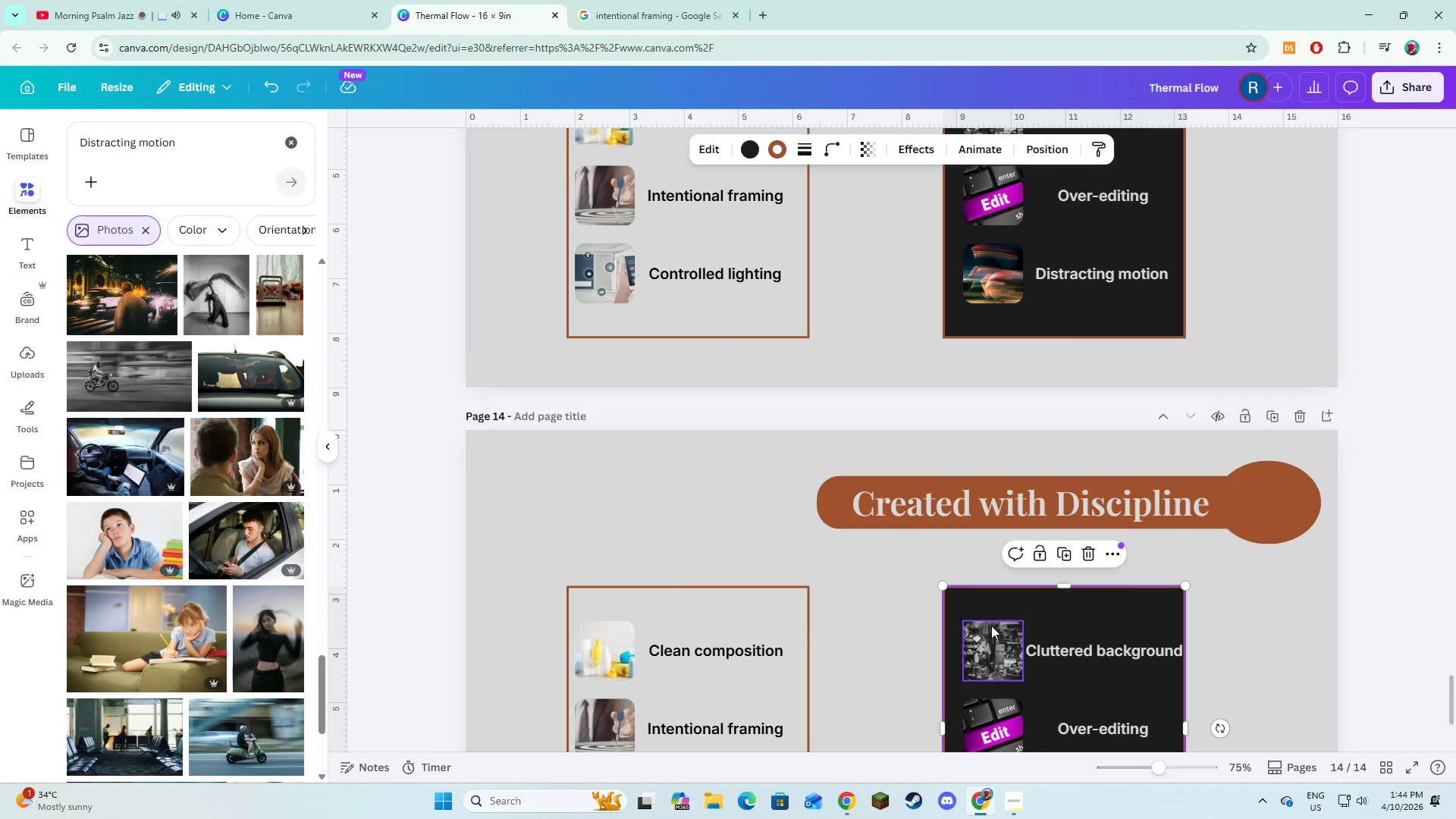 
key(Backspace)
 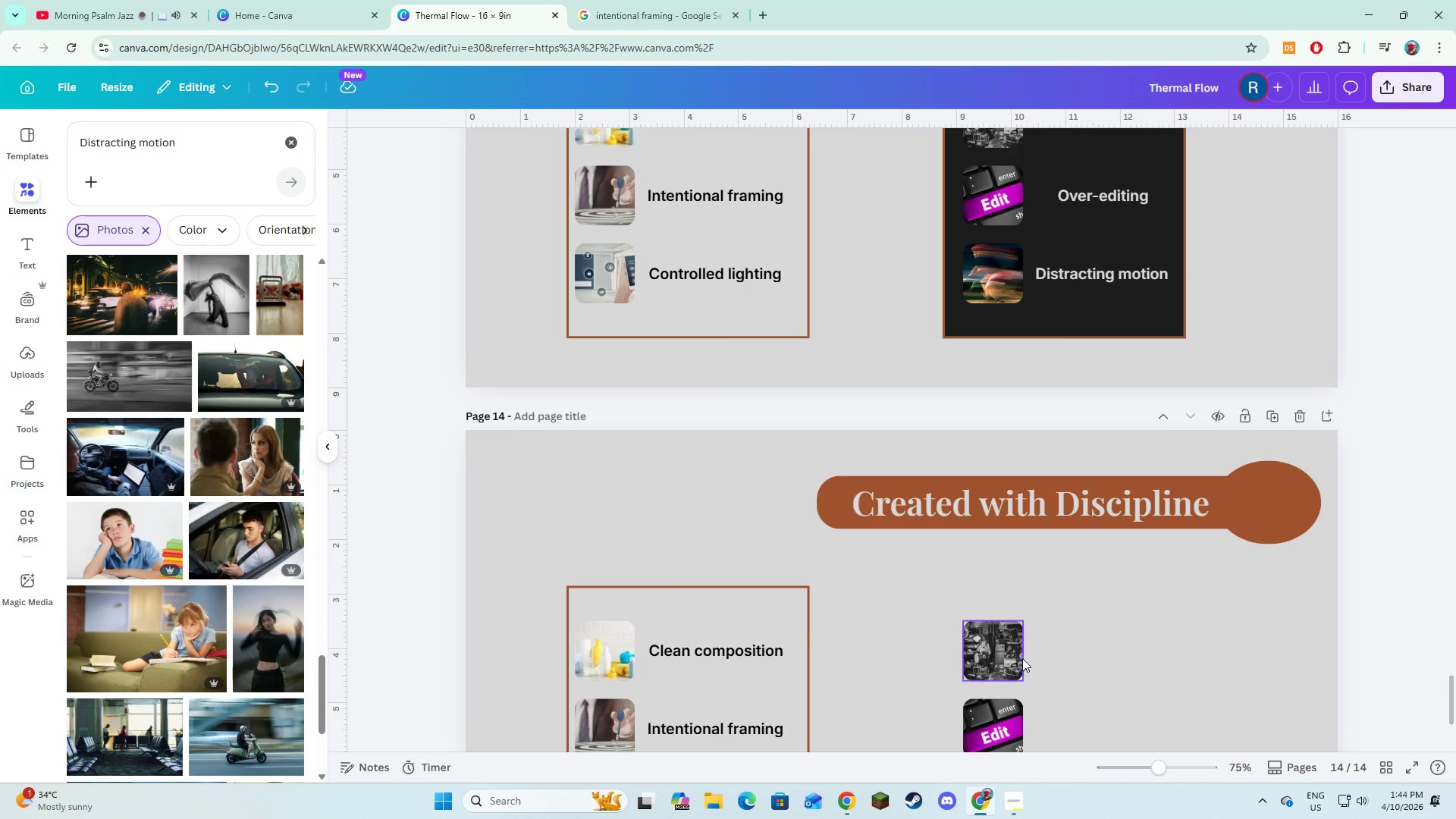 
left_click([1085, 654])
 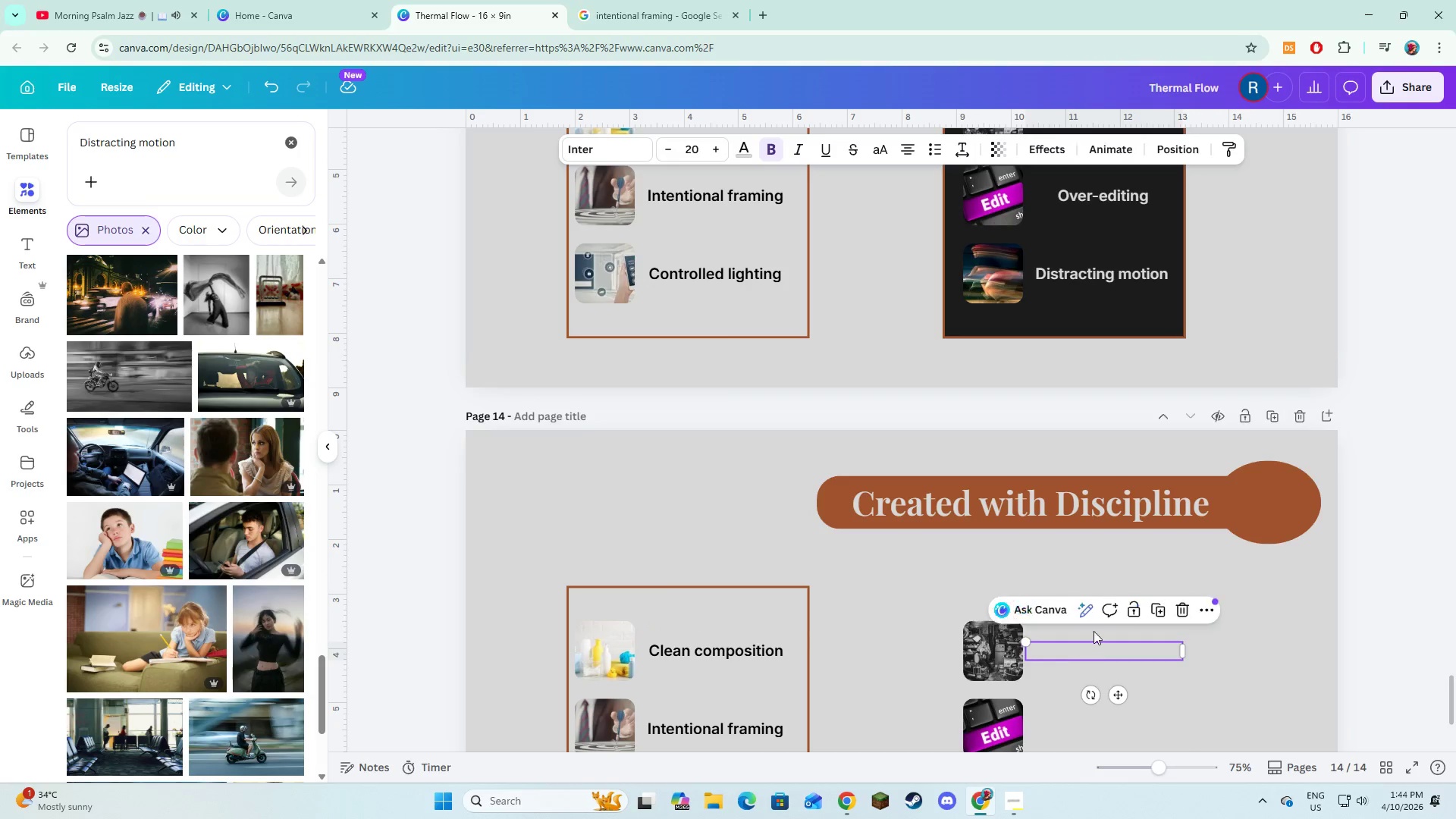 
key(Backspace)
 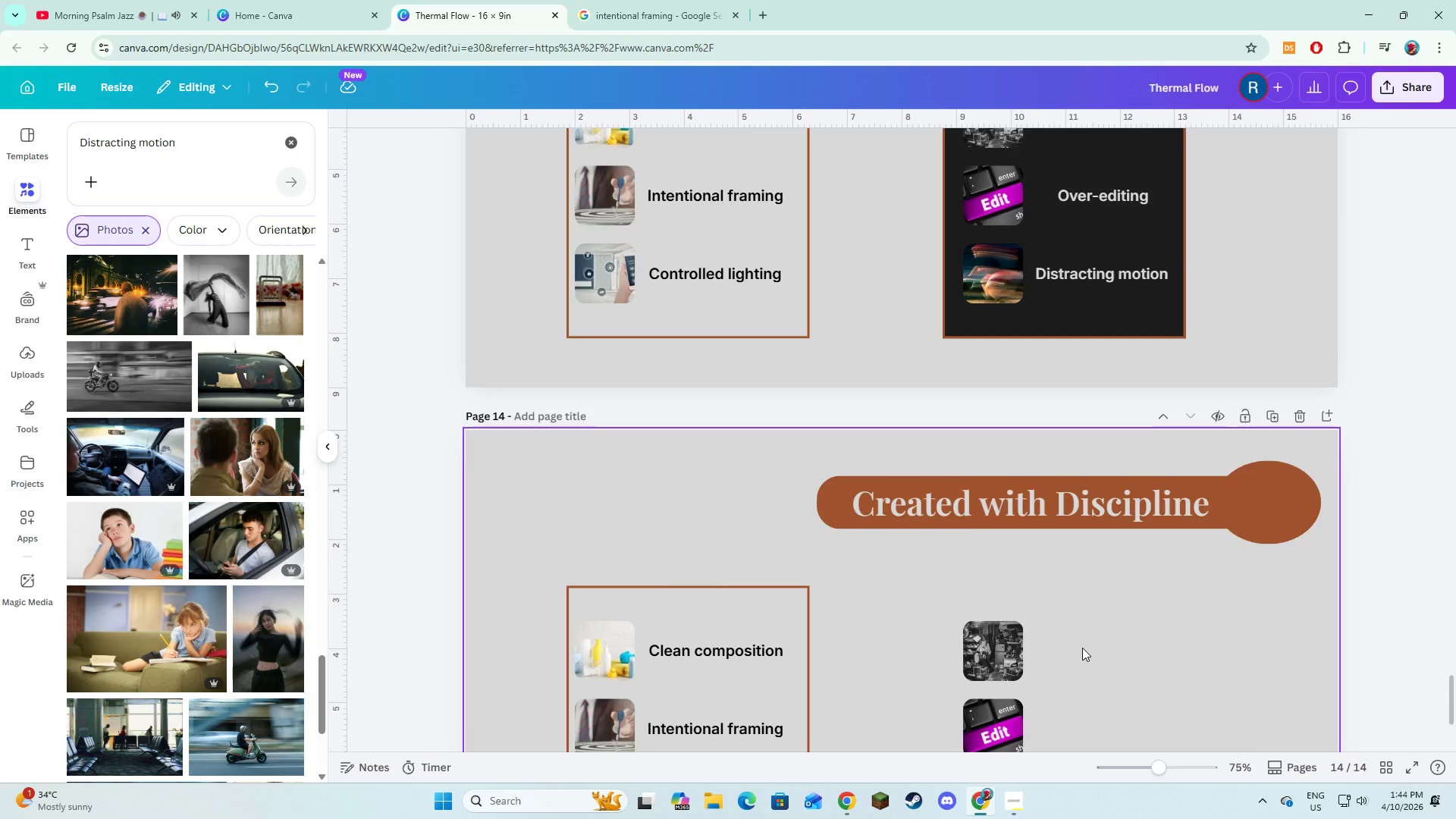 
scroll: coordinate [1082, 648], scroll_direction: down, amount: 2.0
 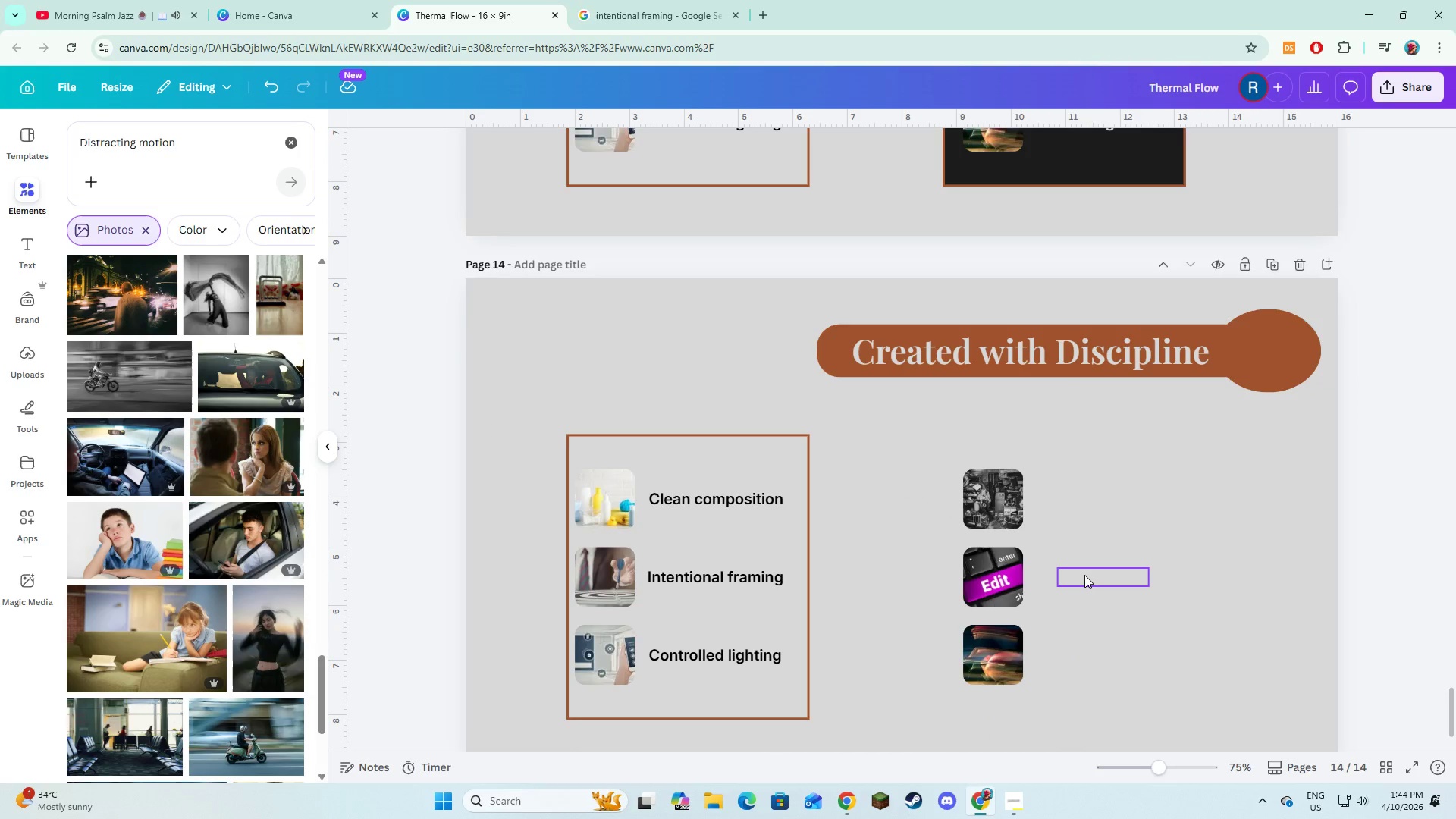 
left_click([1084, 575])
 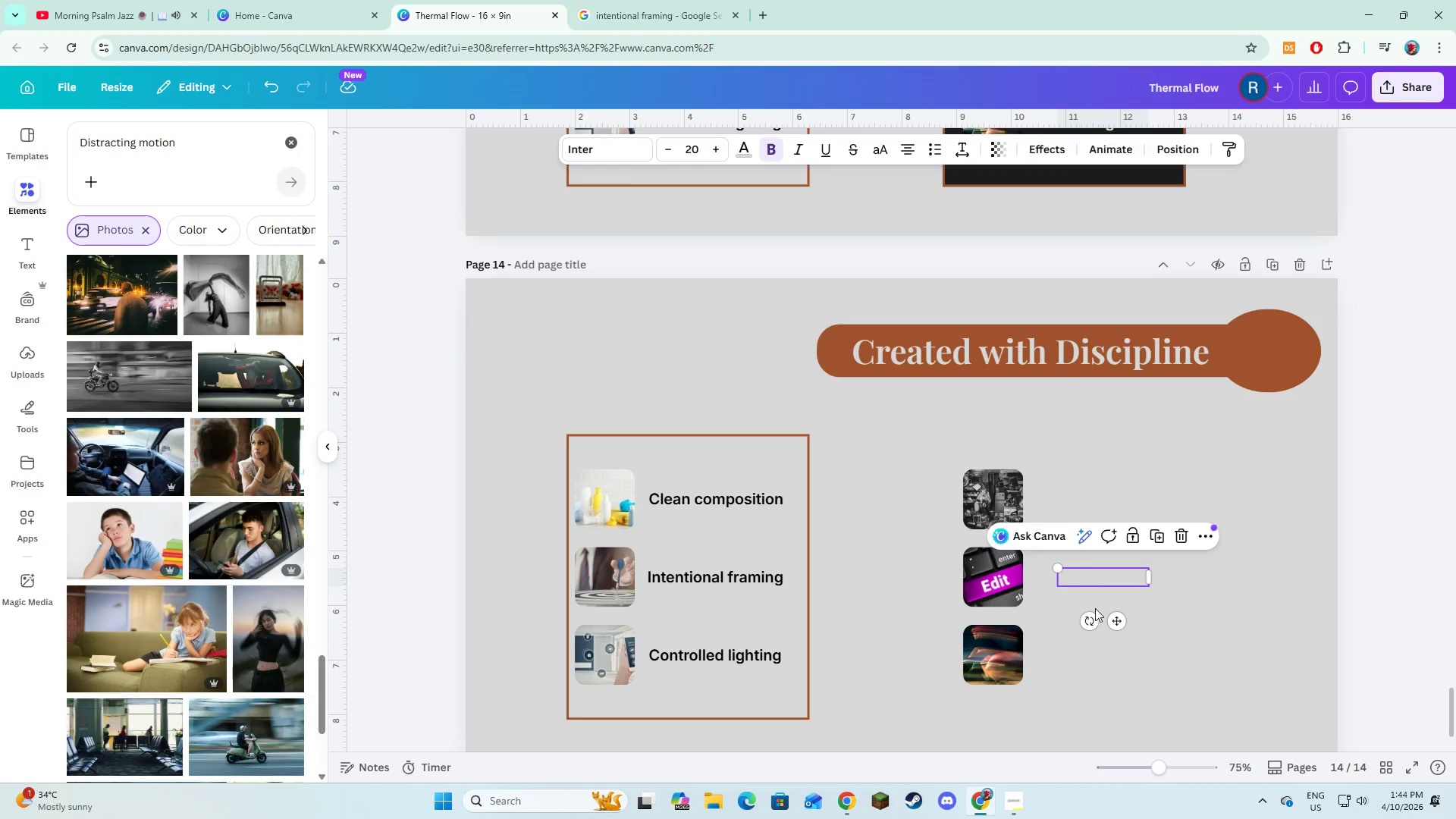 
key(Backspace)
 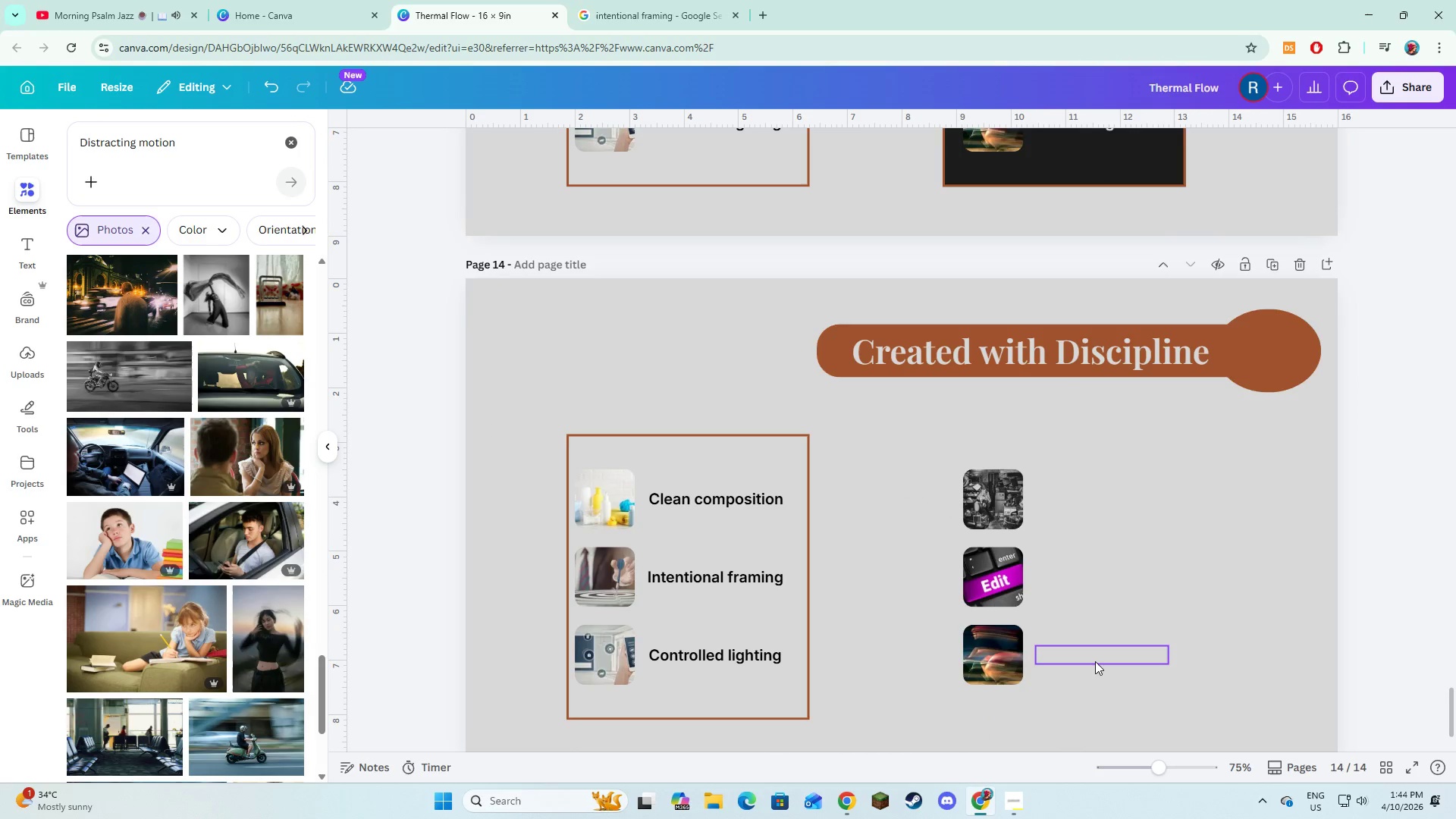 
left_click([1095, 661])
 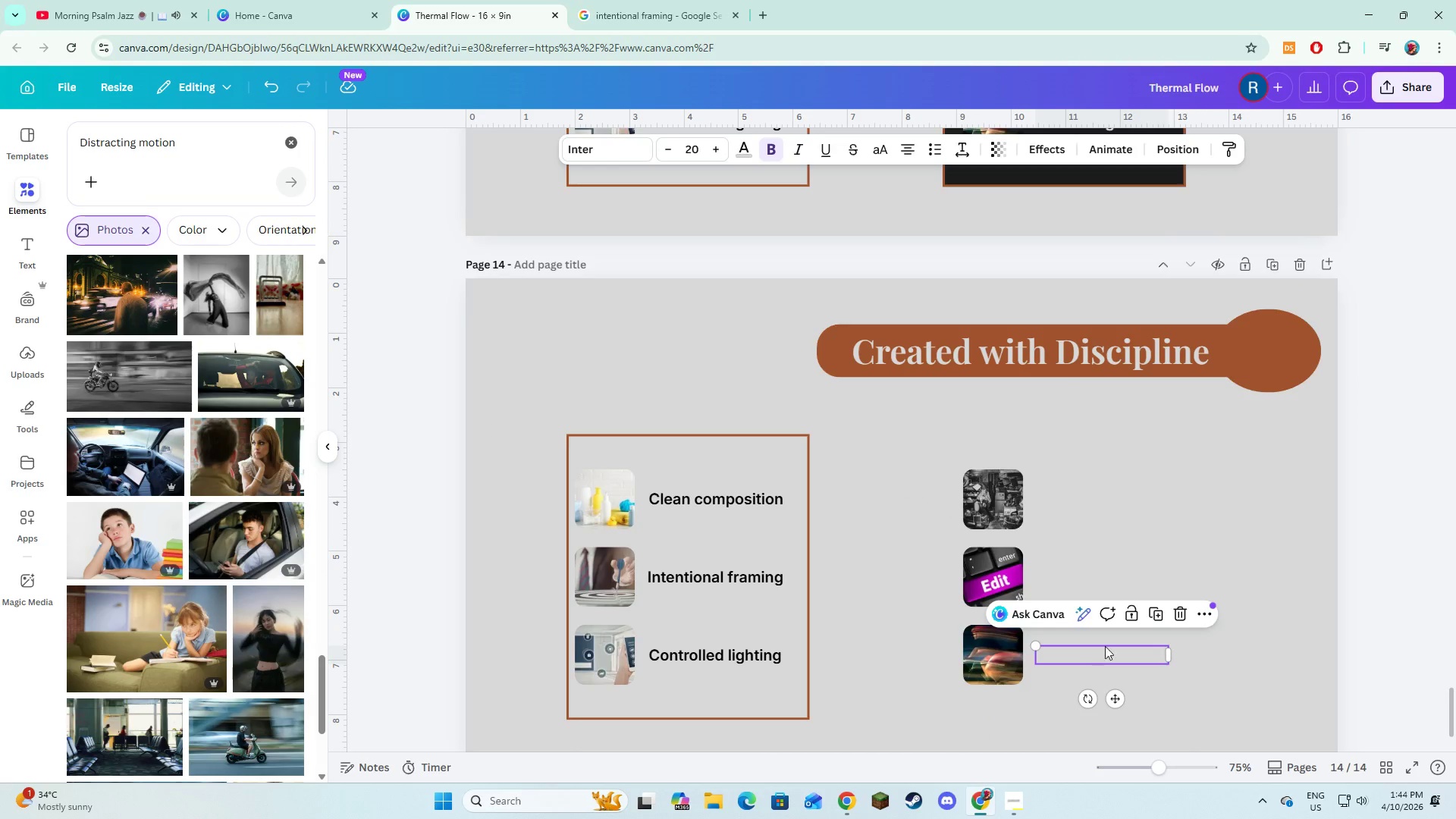 
key(Backspace)
 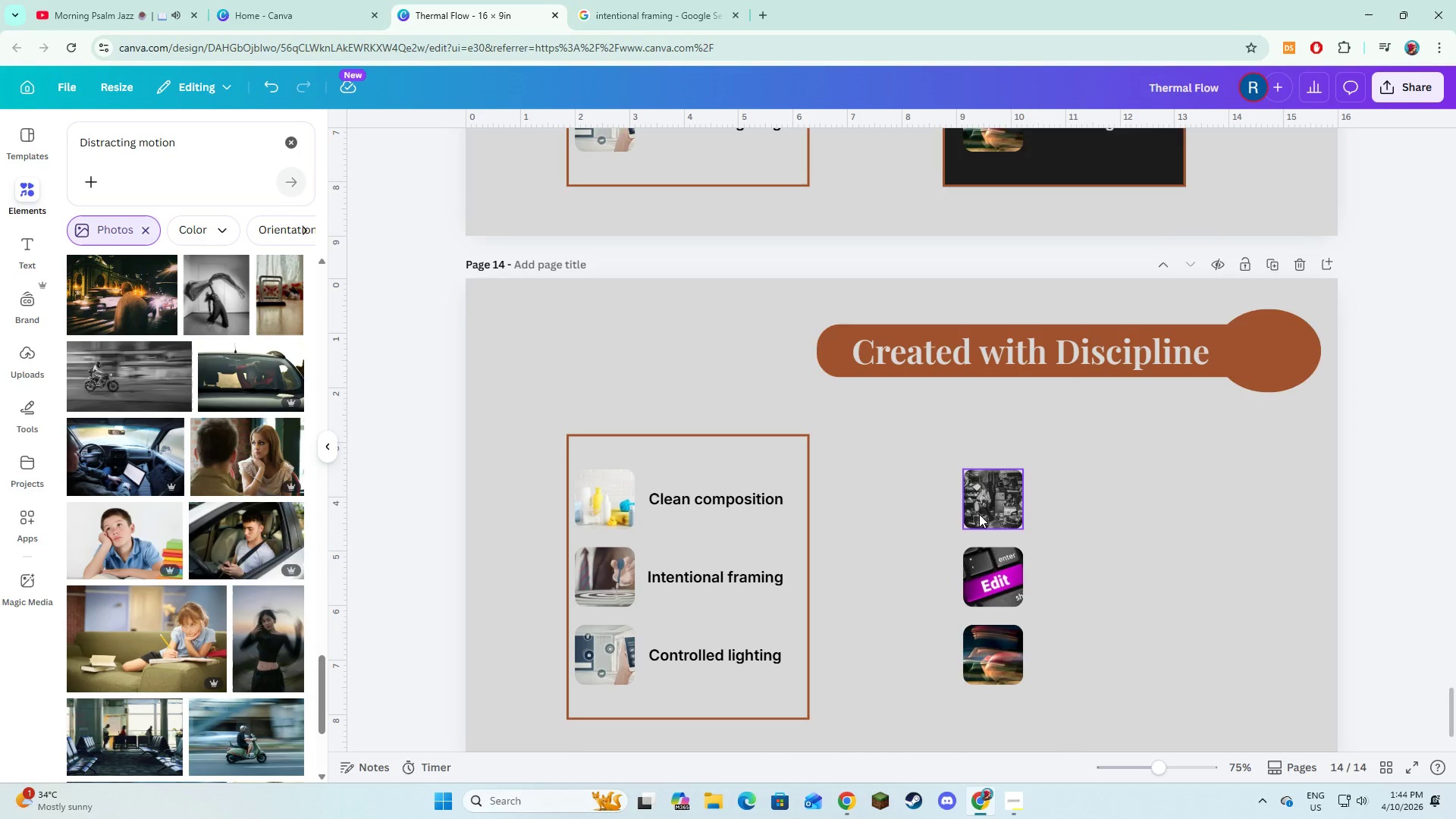 
left_click([979, 514])
 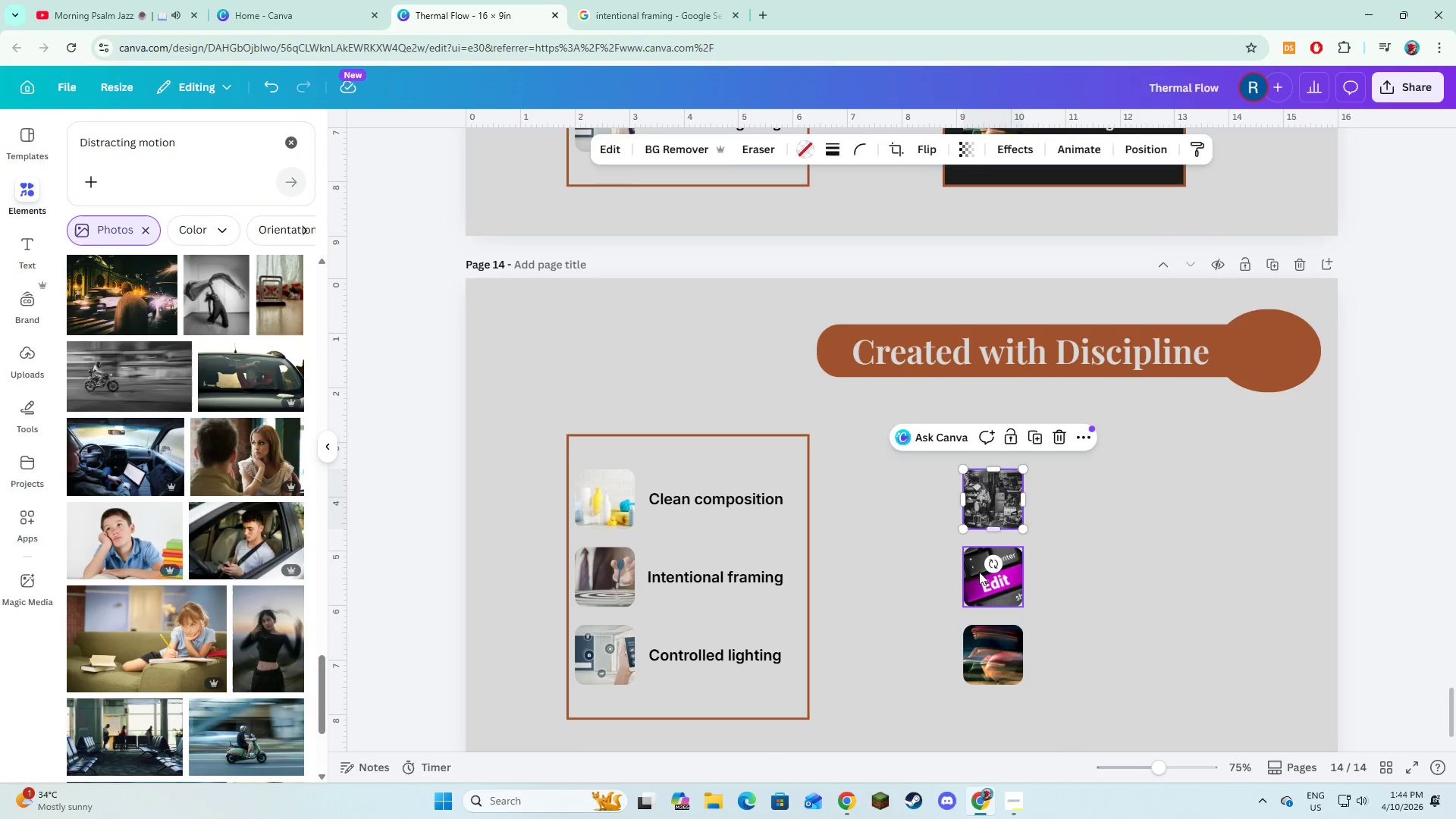 
key(Backspace)
 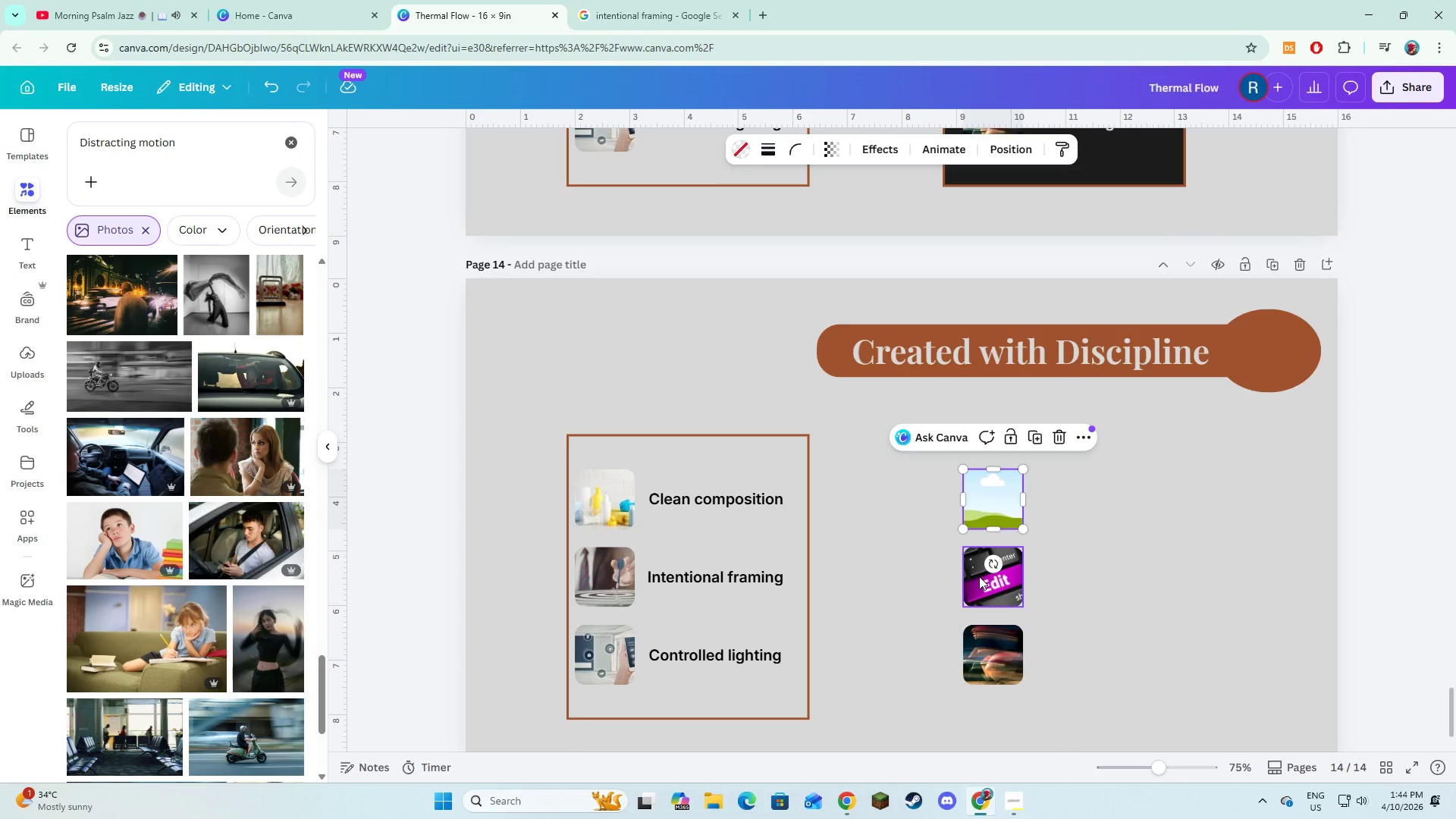 
key(Backspace)
 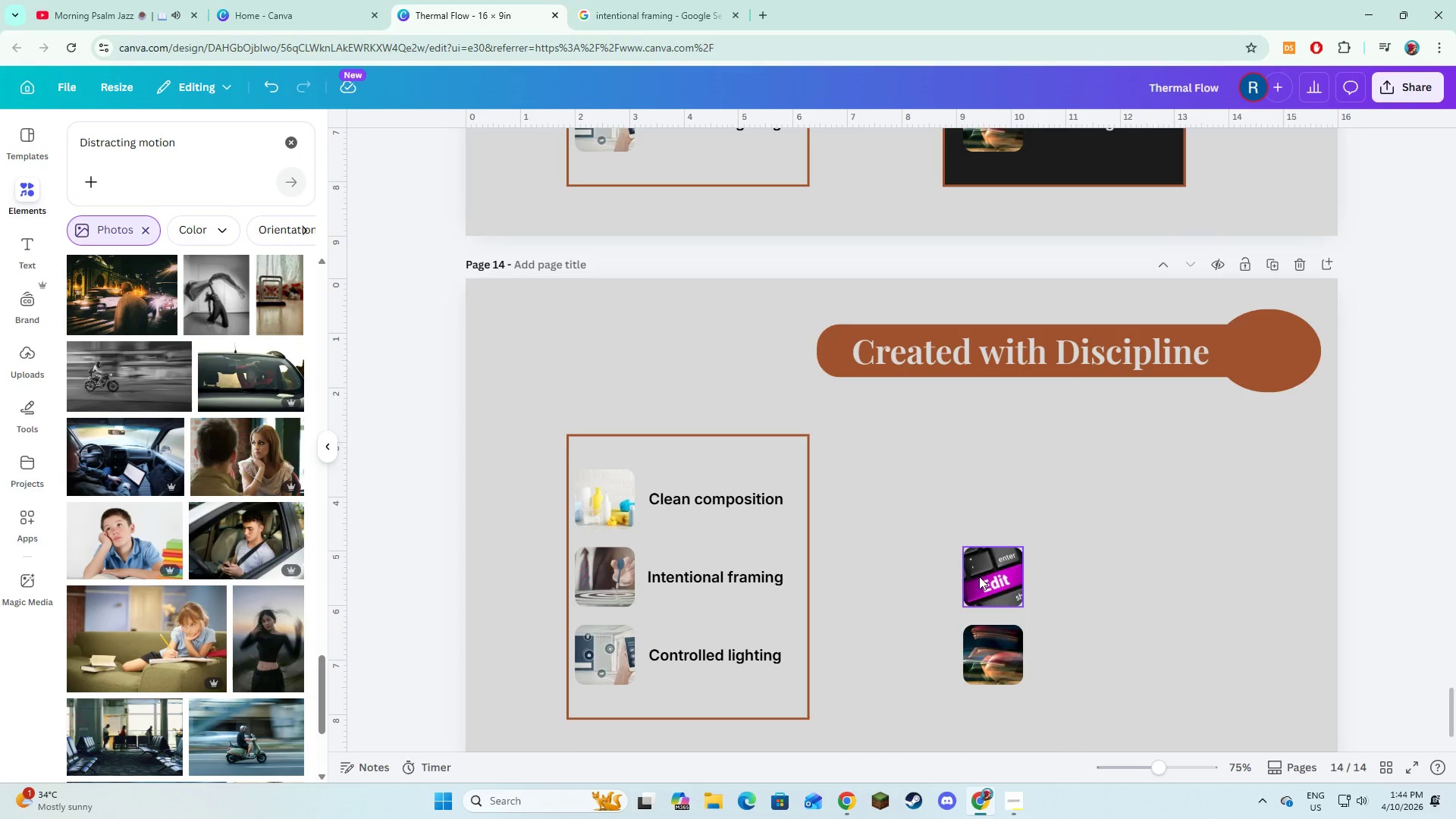 
left_click([979, 576])
 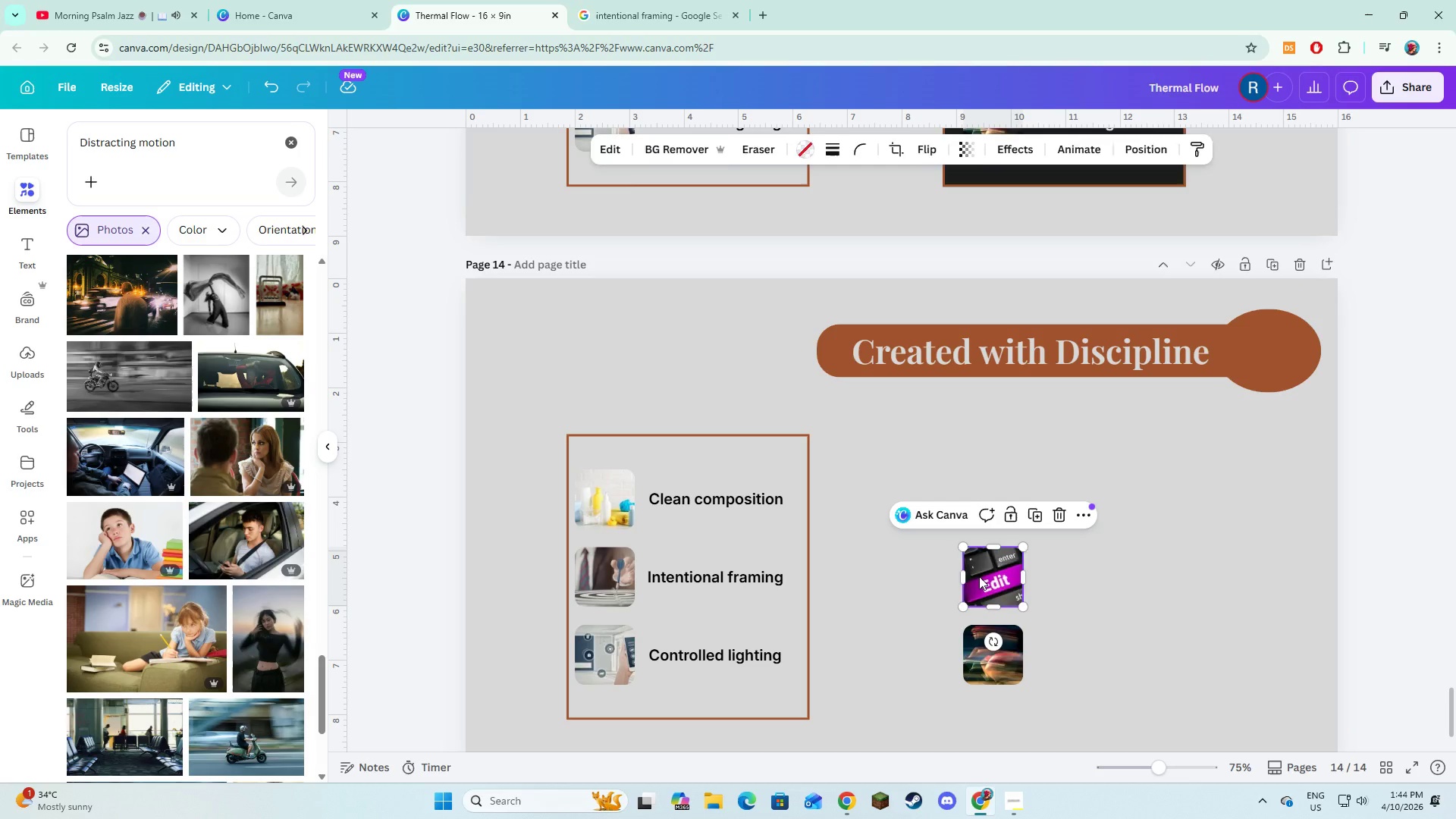 
key(Backspace)
 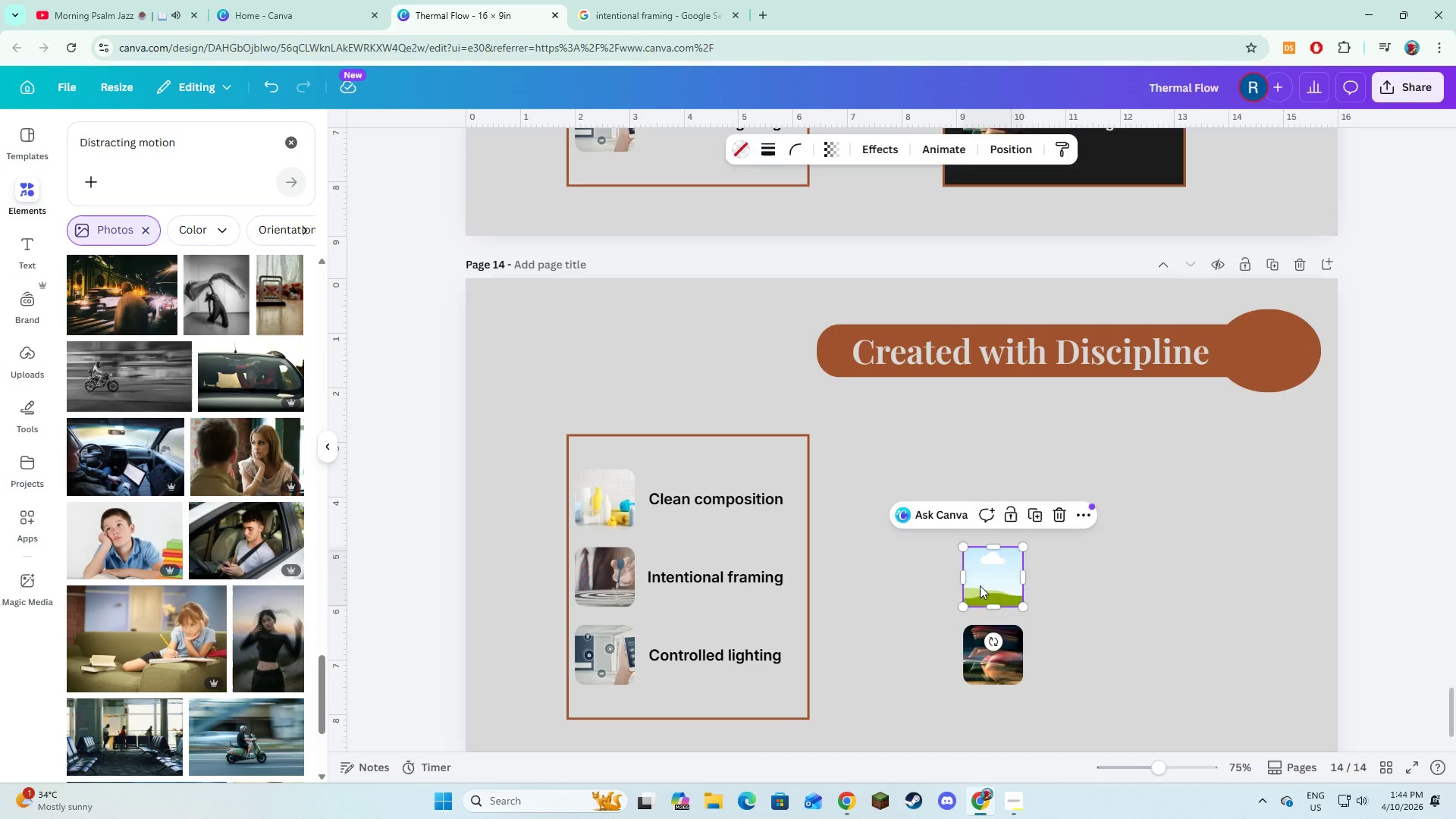 
key(Backspace)
 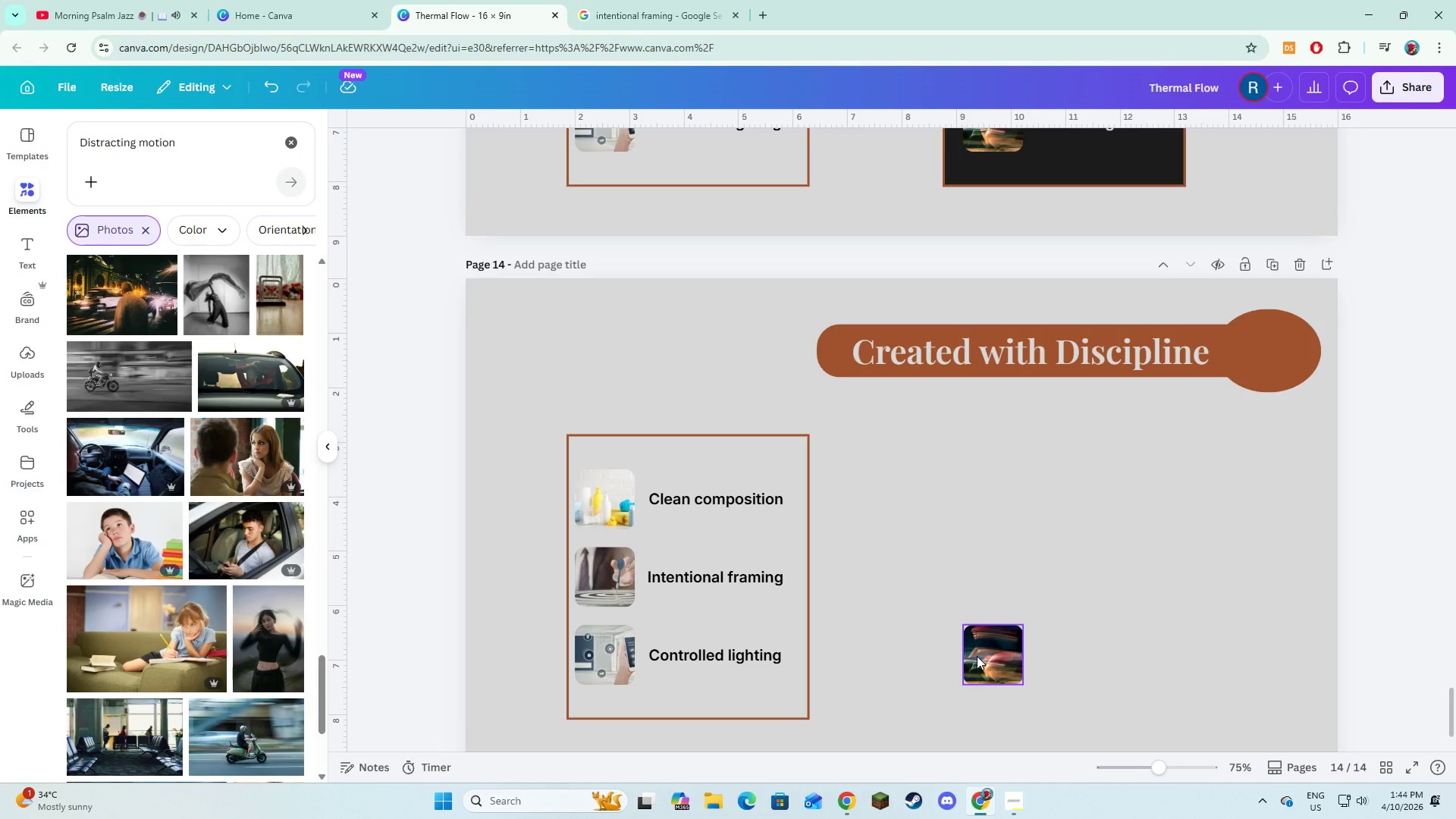 
left_click([977, 656])
 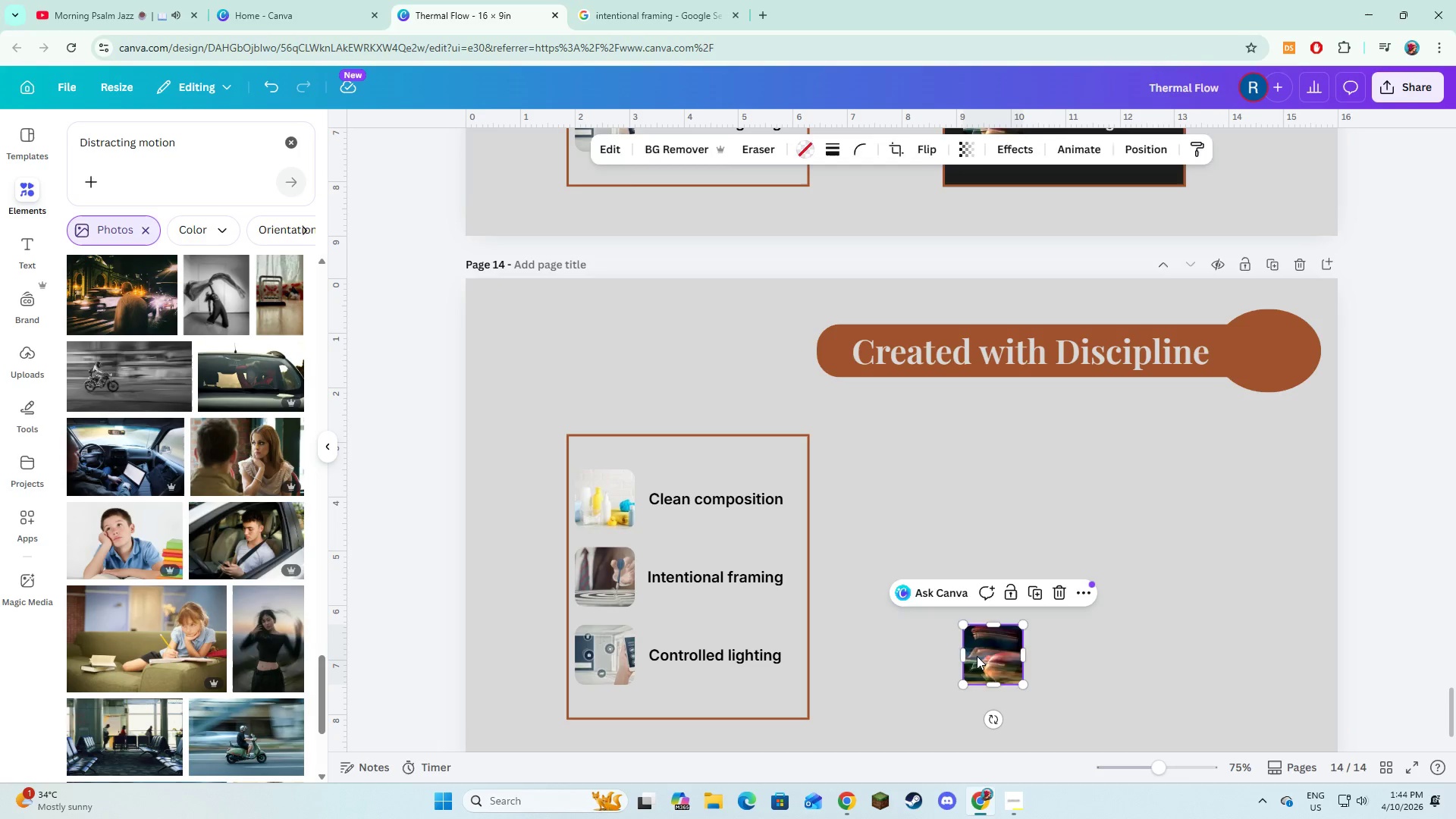 
key(Backspace)
 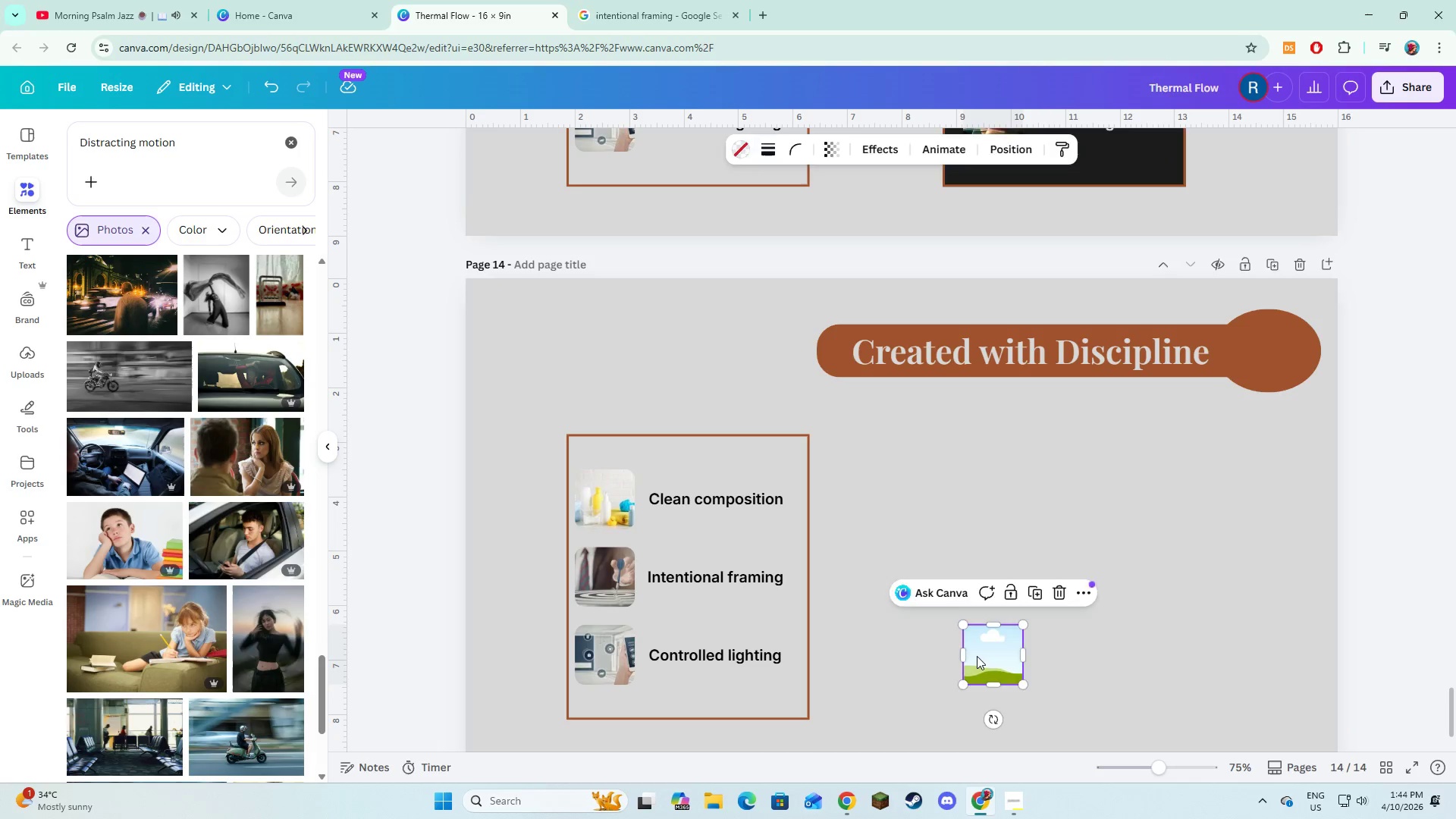 
key(Backspace)
 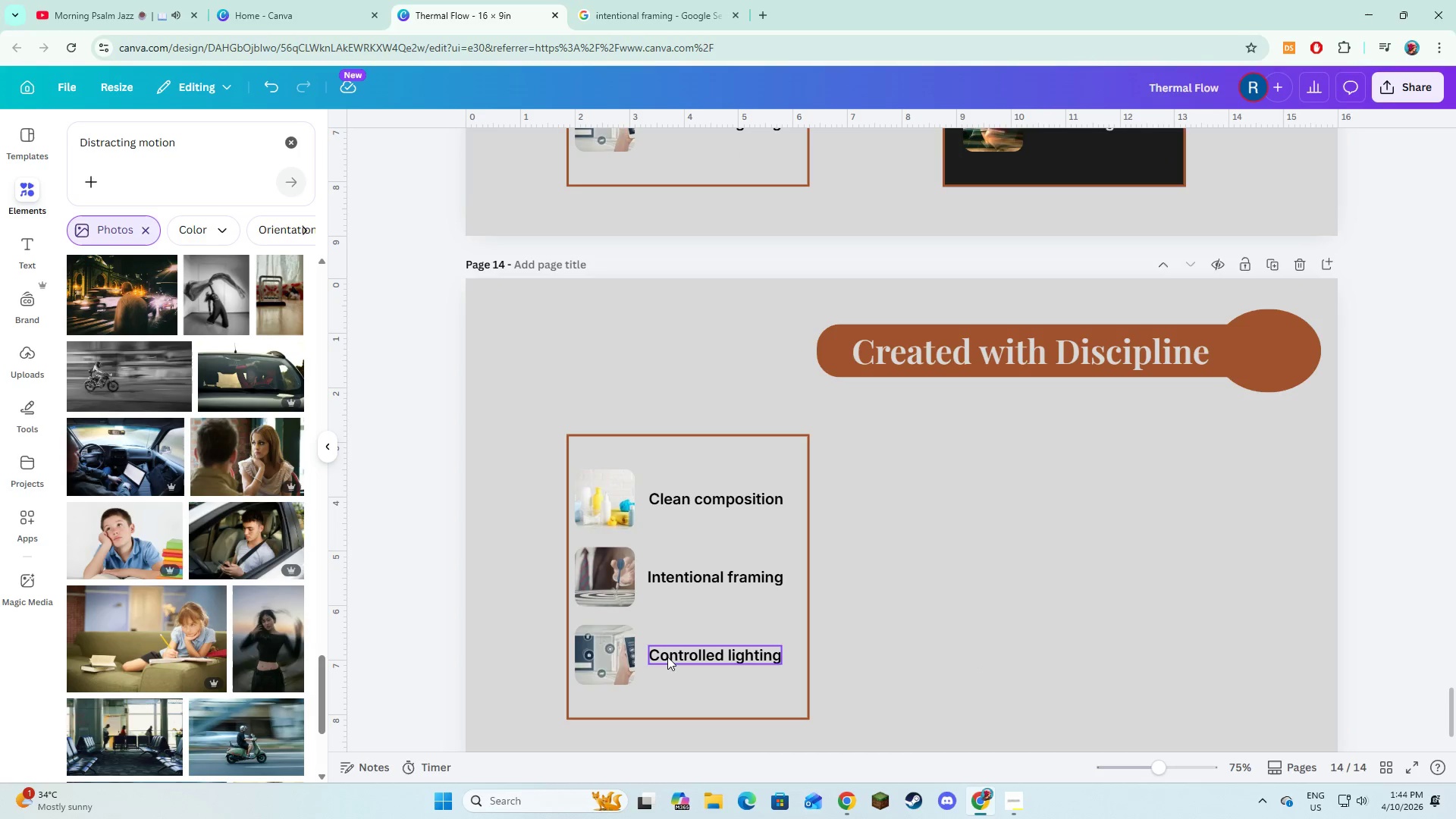 
left_click([667, 657])
 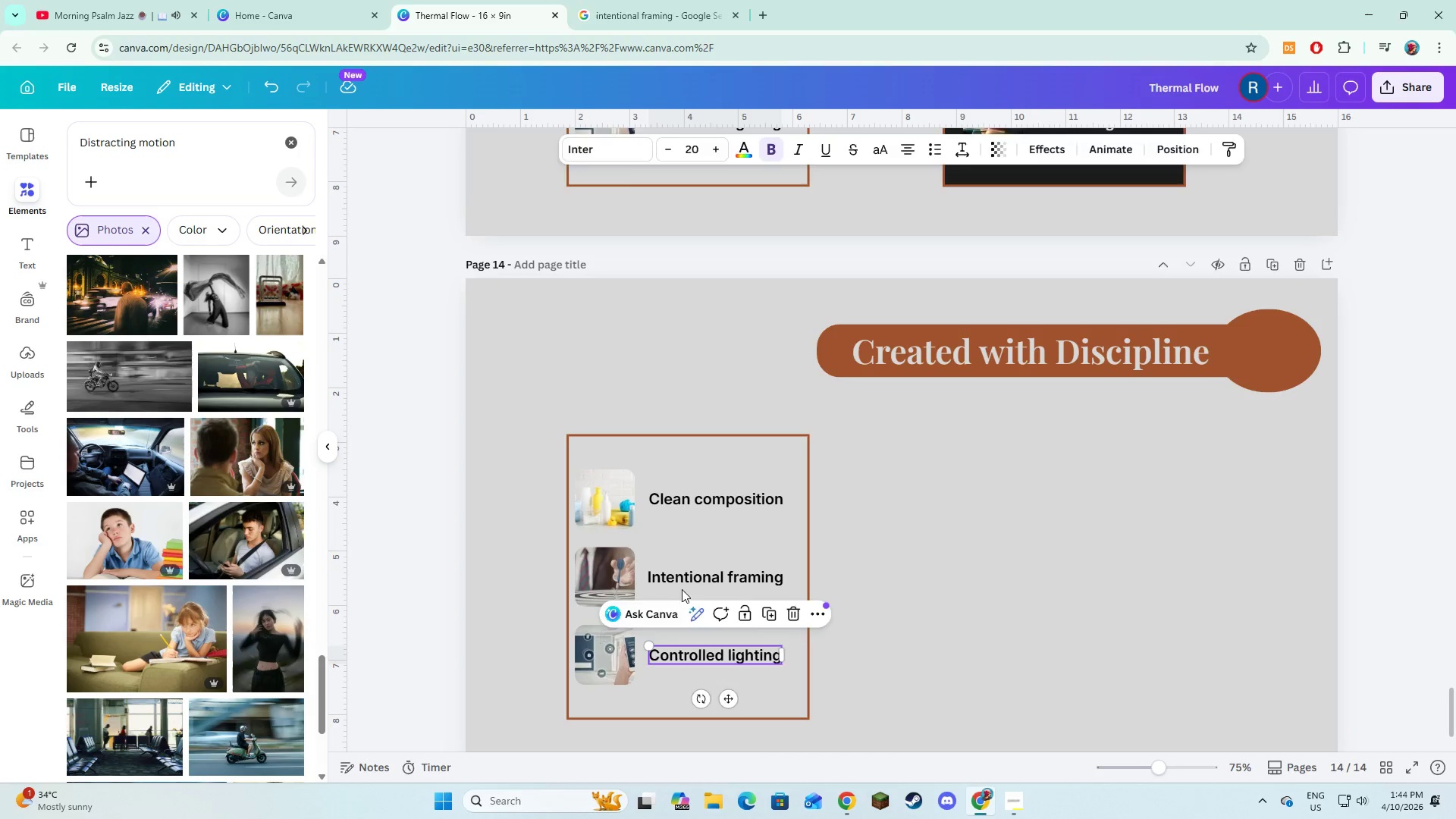 
key(Backspace)
 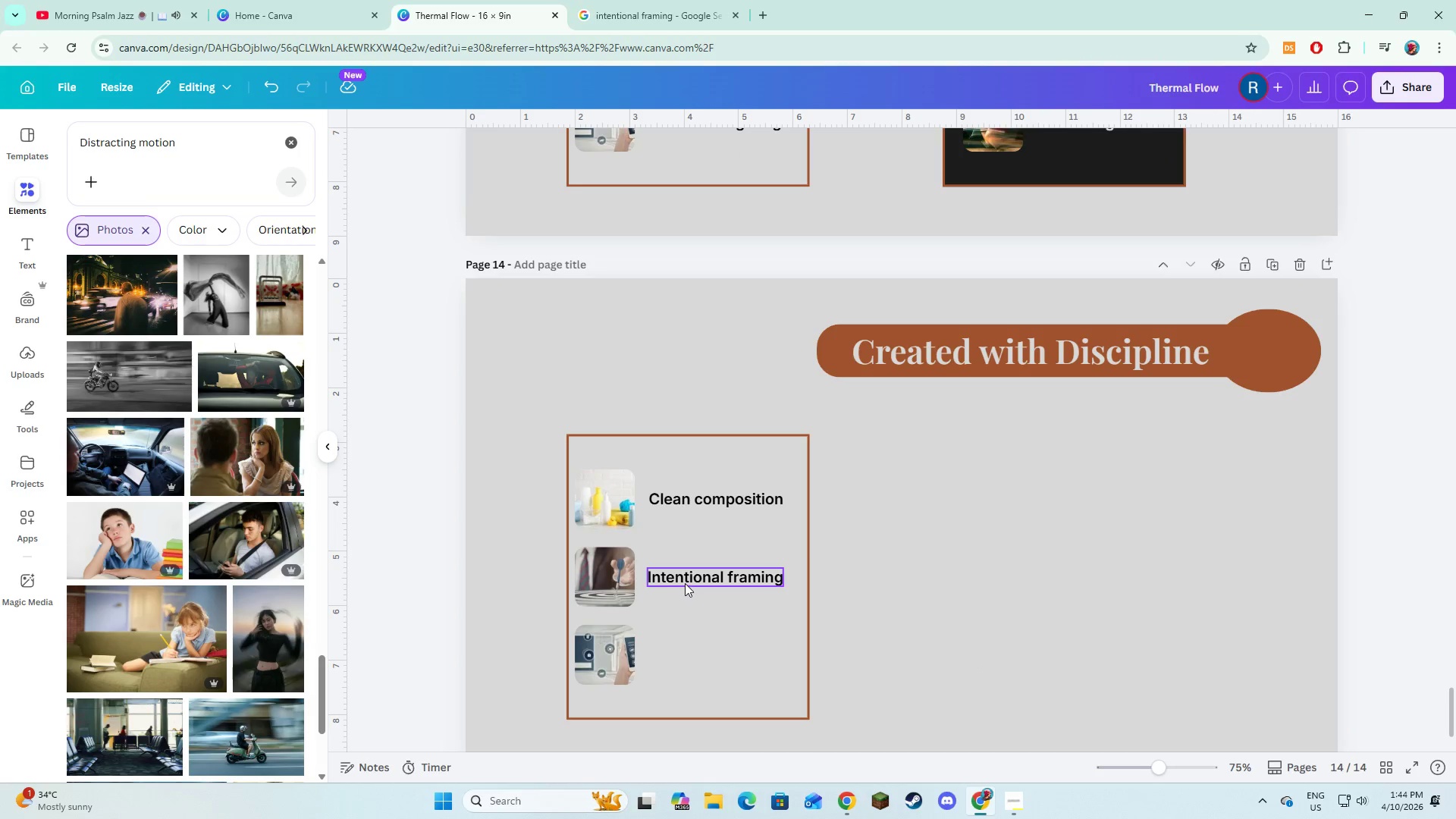 
left_click([685, 583])
 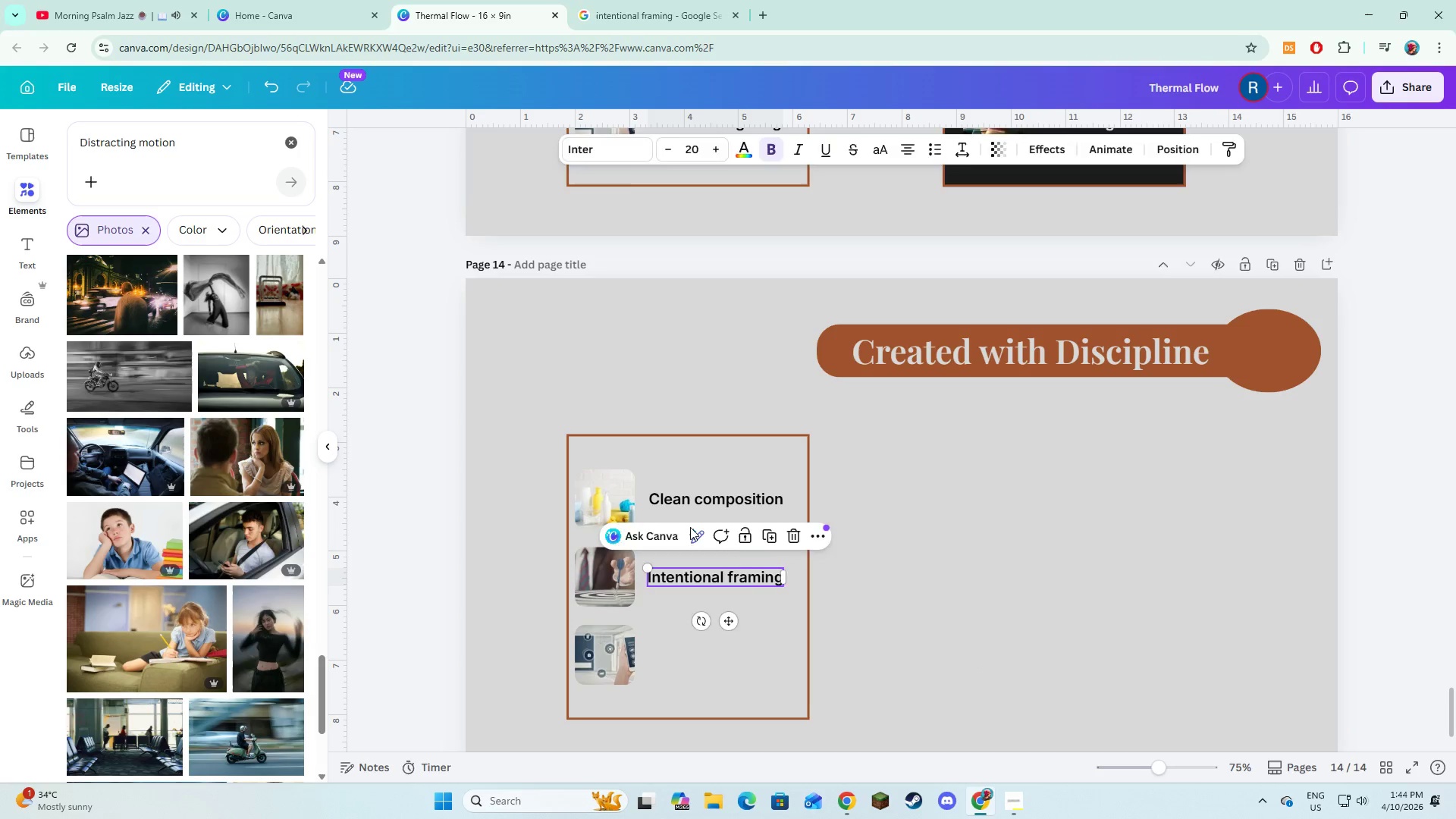 
key(Backspace)
 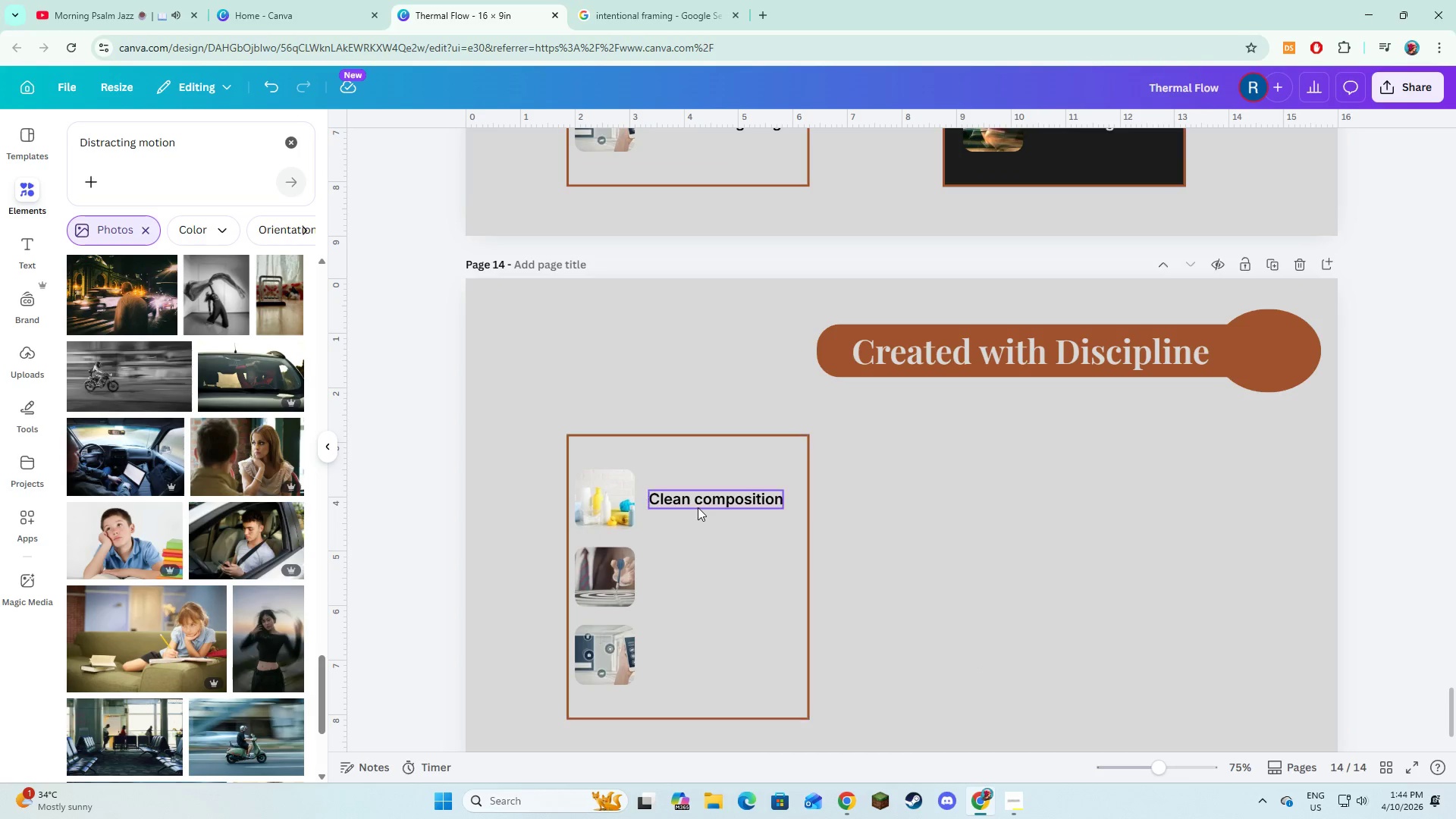 
left_click([698, 507])
 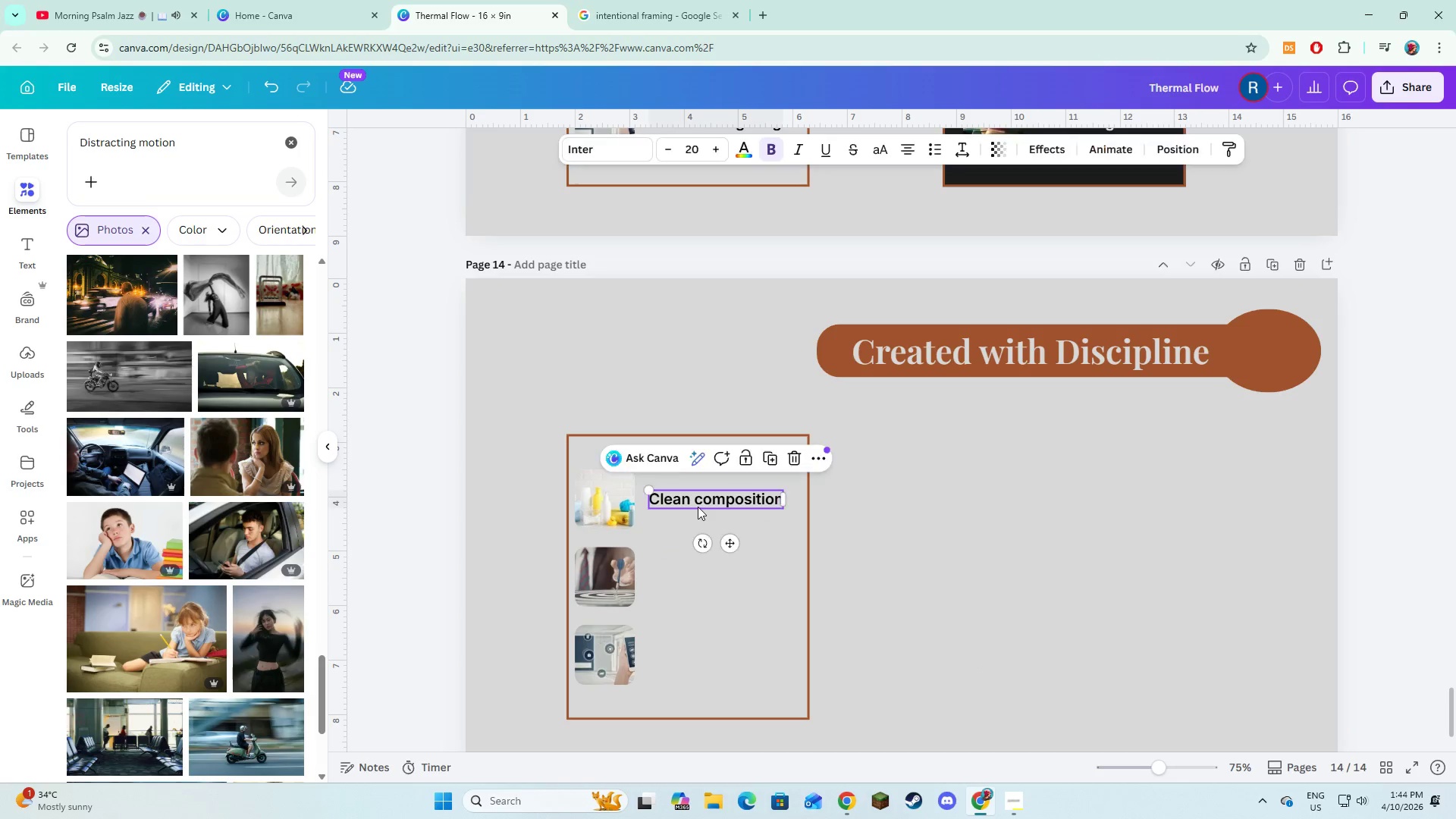 
key(Backspace)
 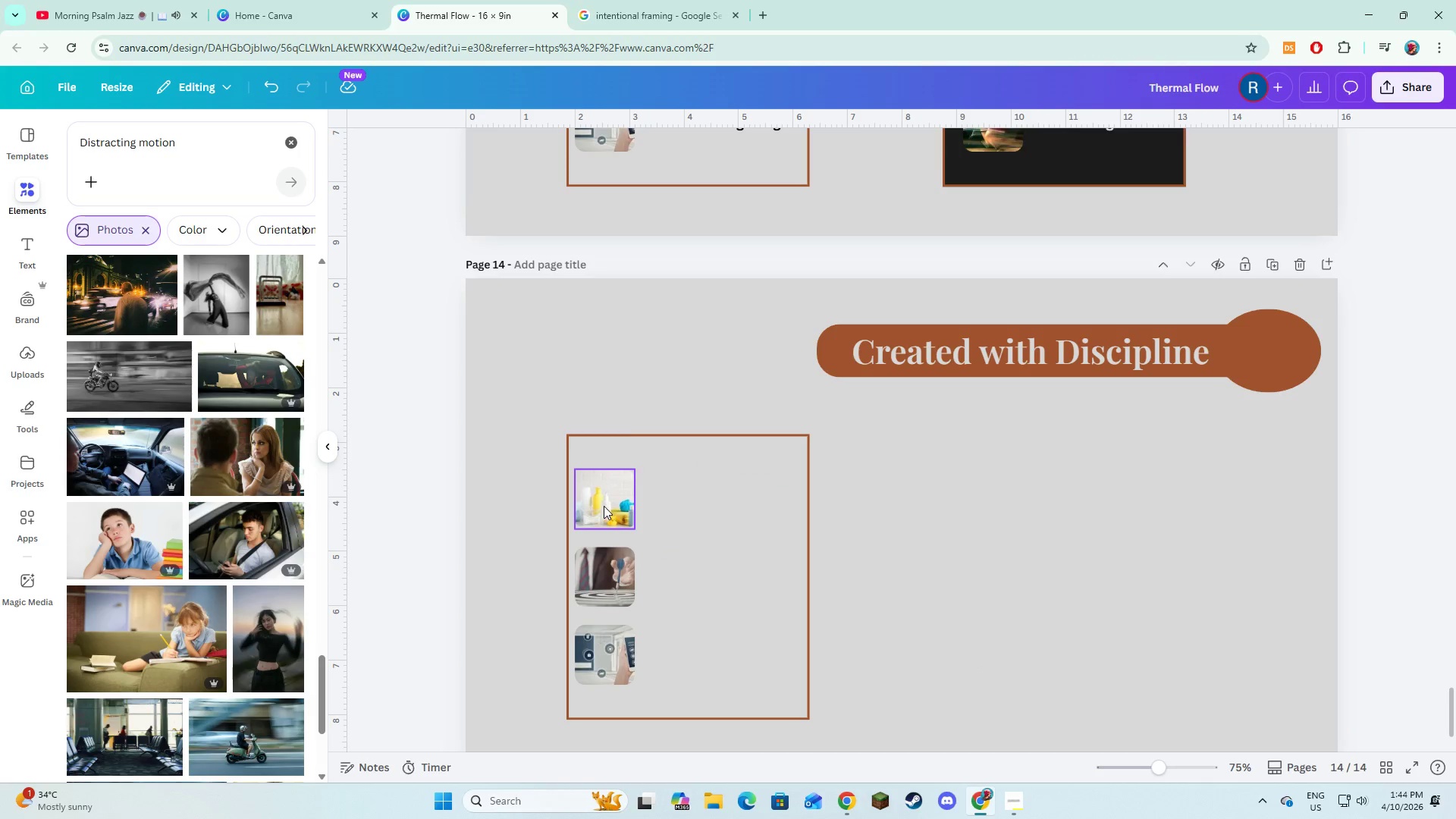 
left_click([604, 506])
 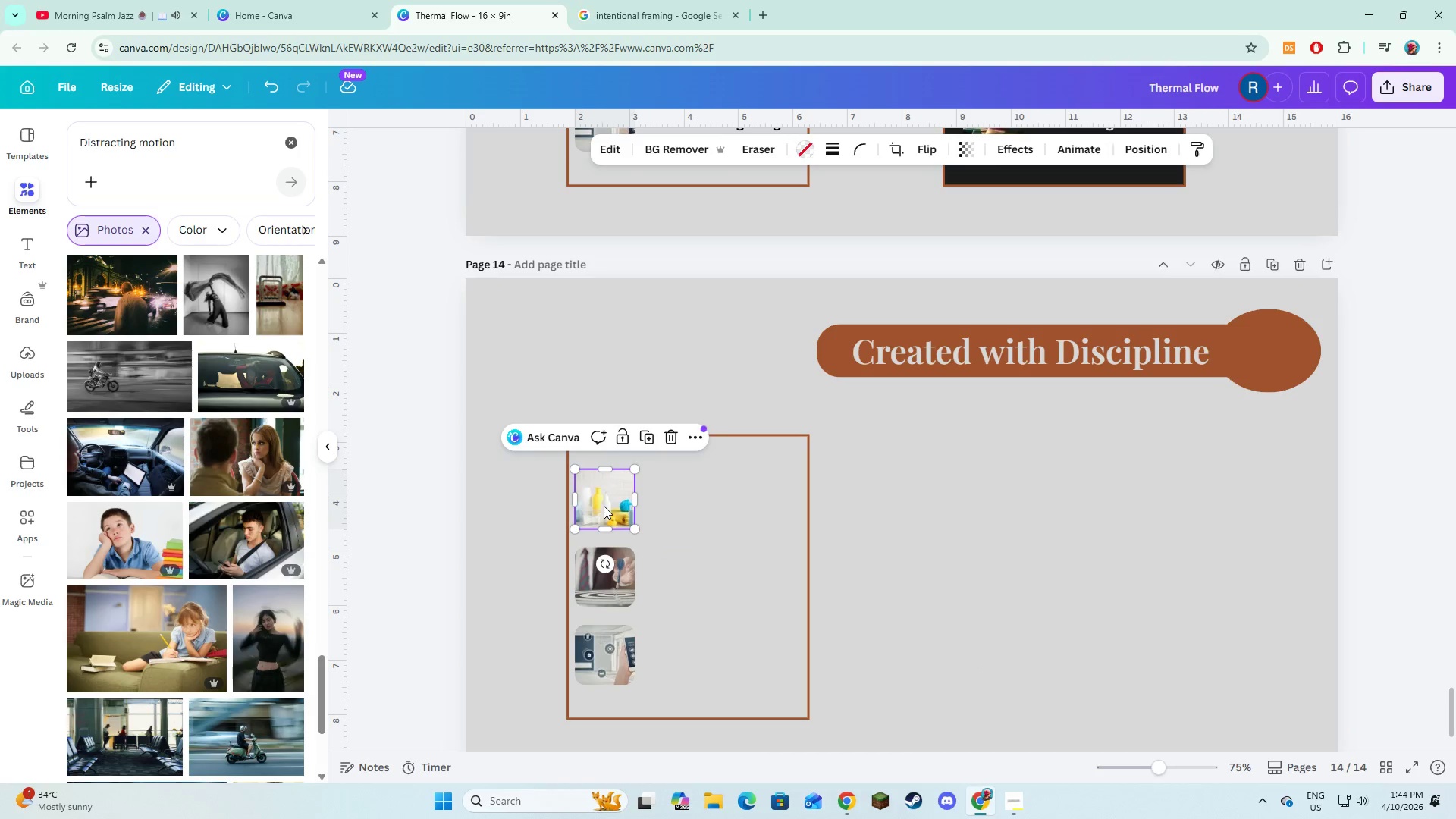 
key(Backspace)
 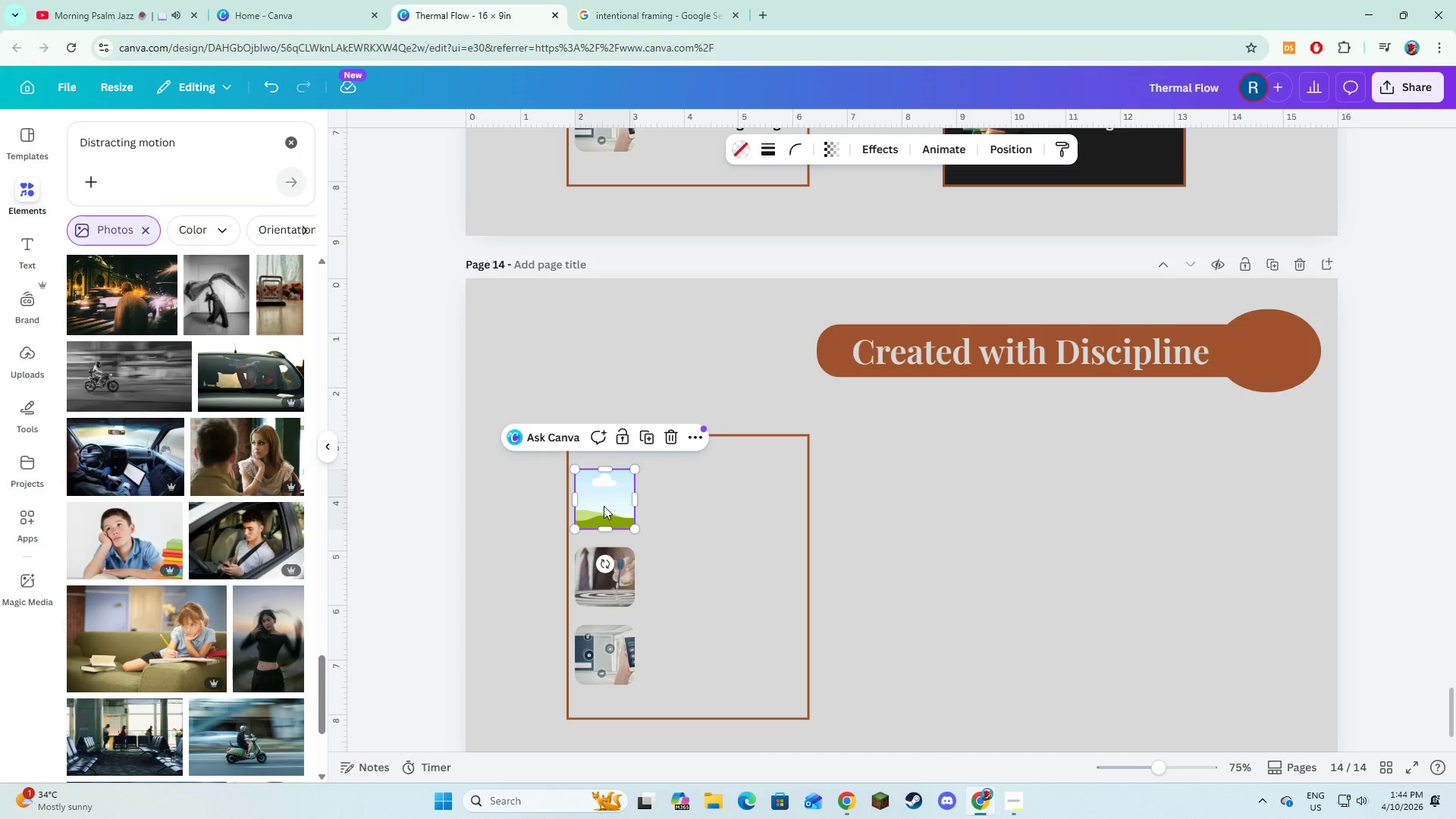 
key(Backspace)
 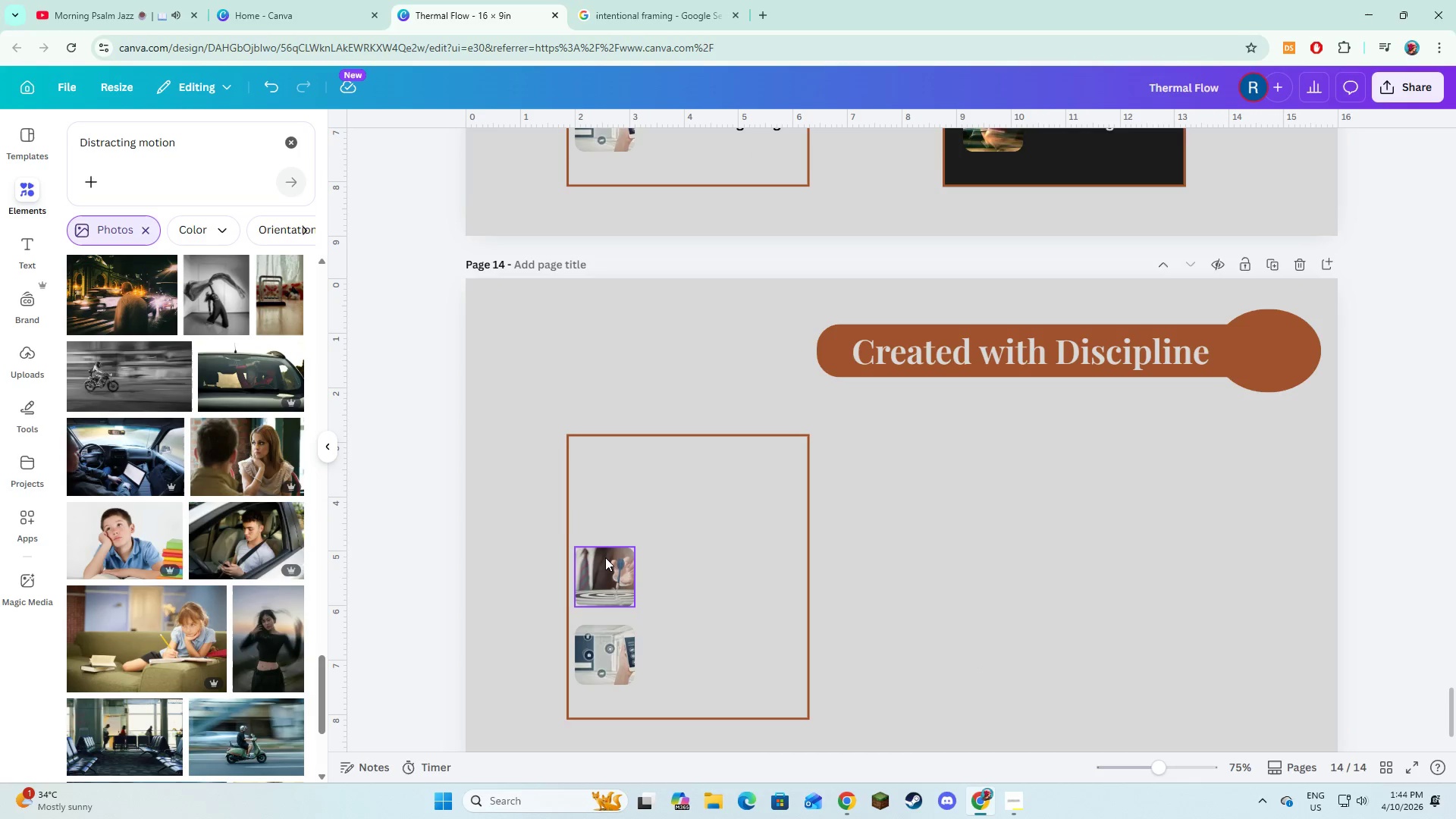 
left_click([605, 559])
 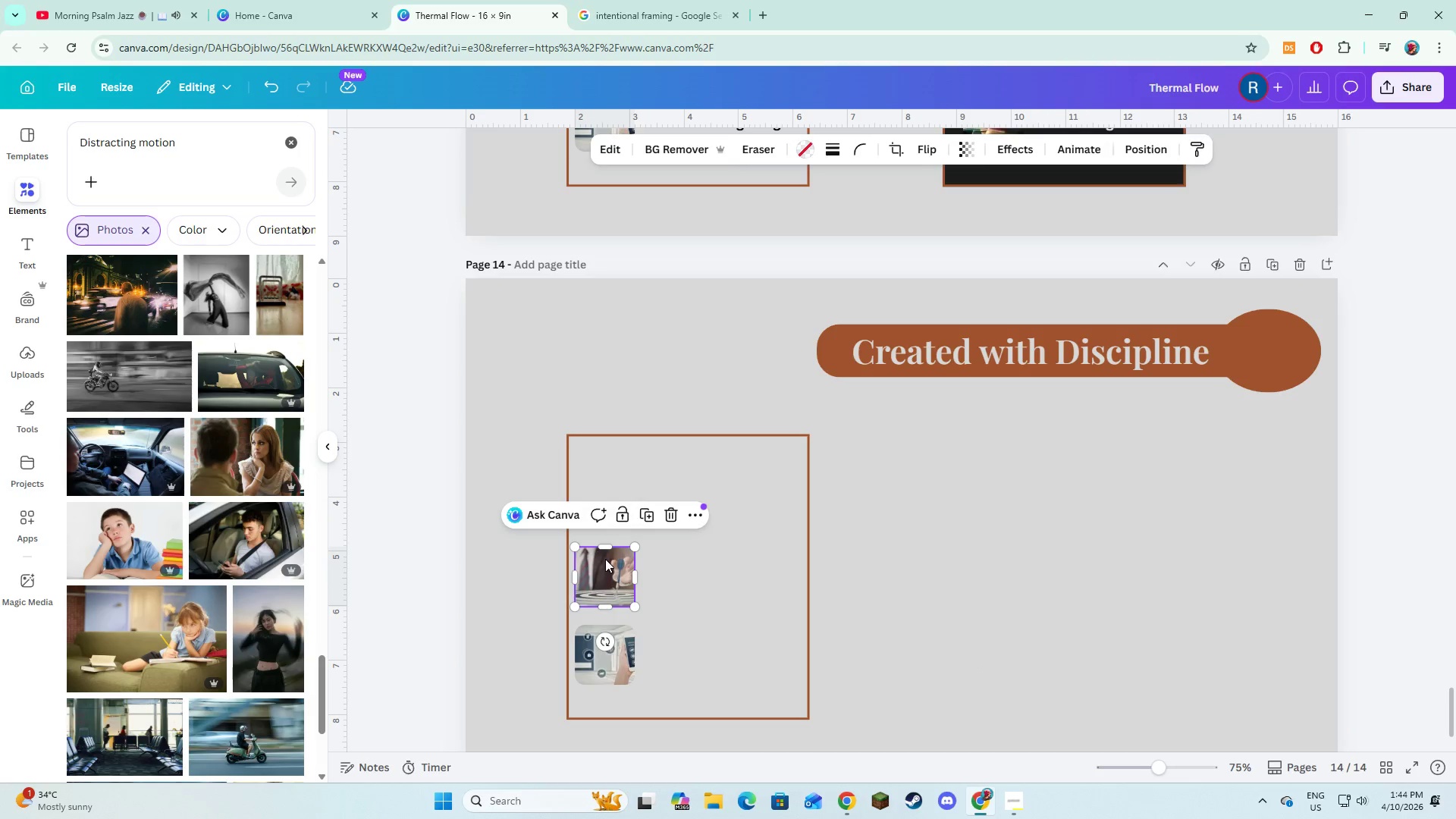 
key(Backspace)
 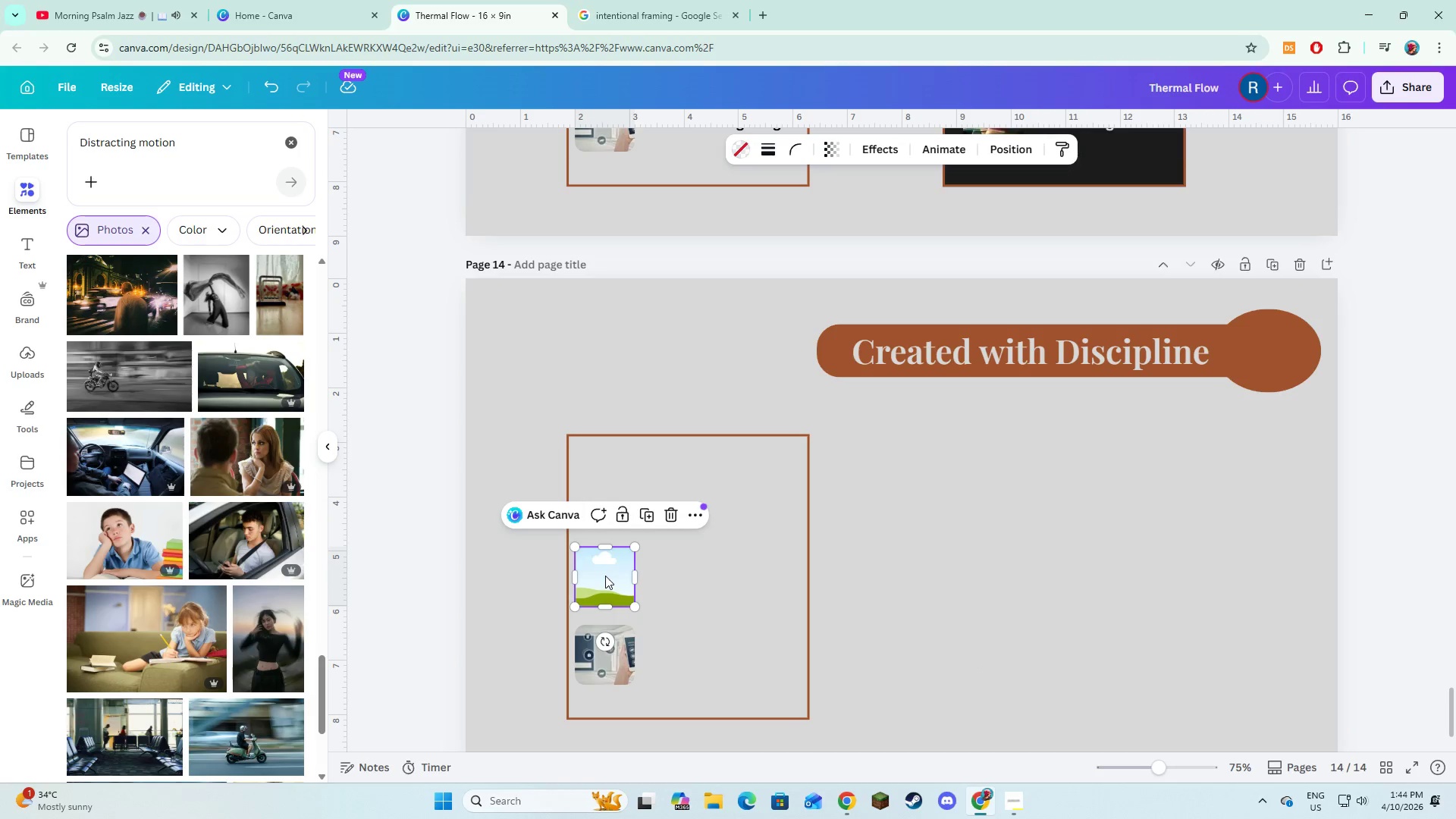 
key(Backspace)
 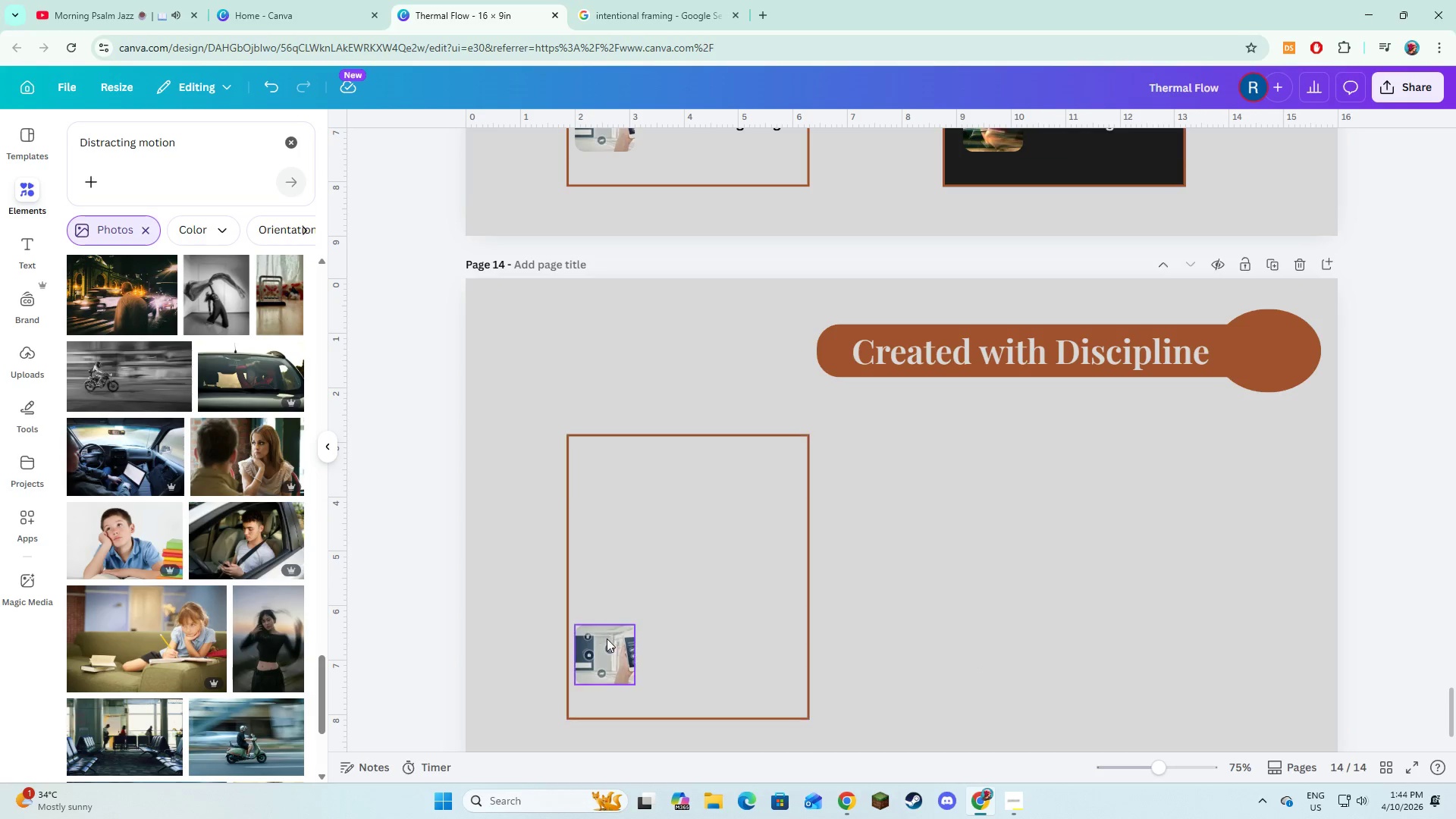 
left_click([607, 639])
 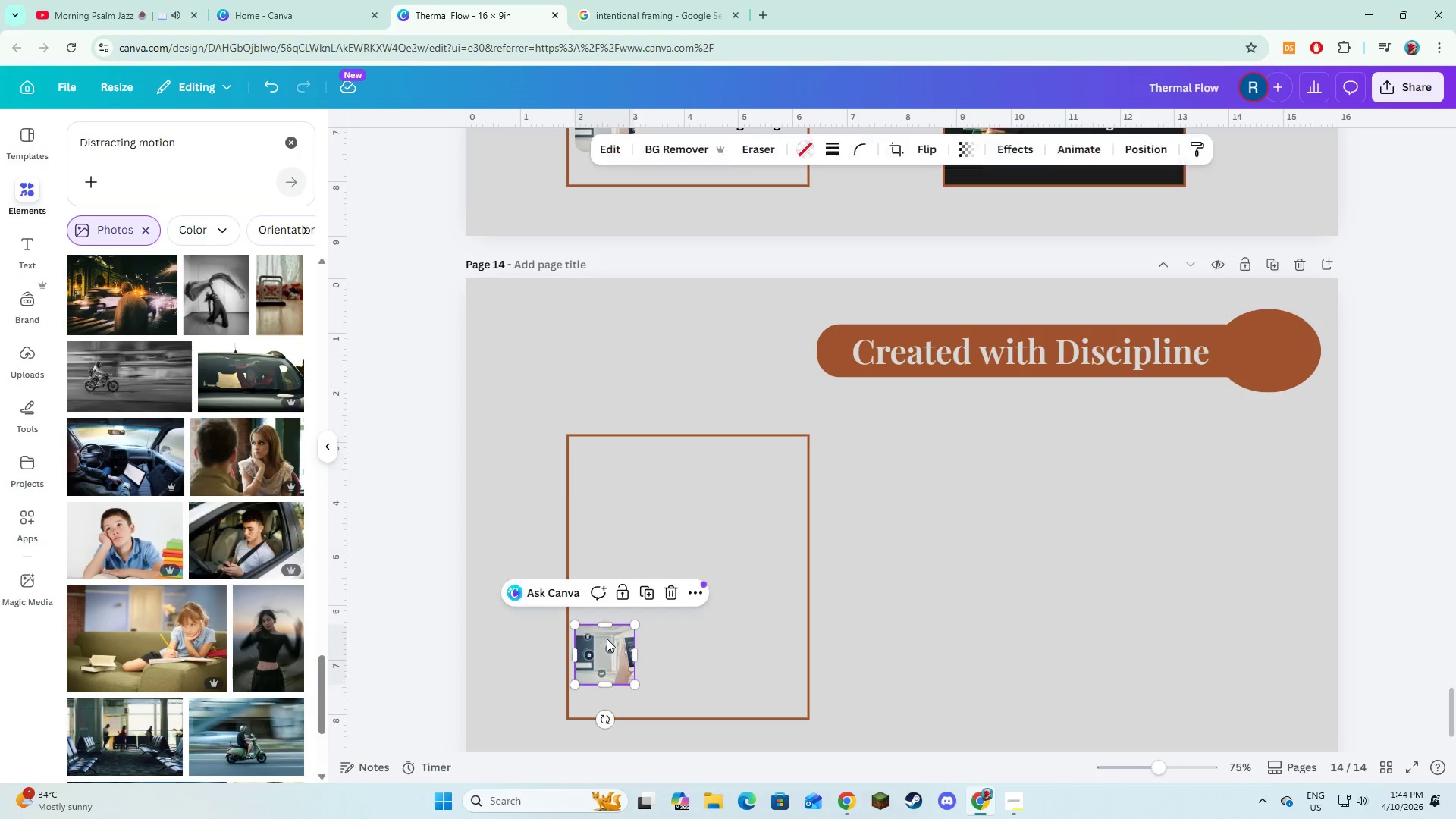 
key(Backspace)
 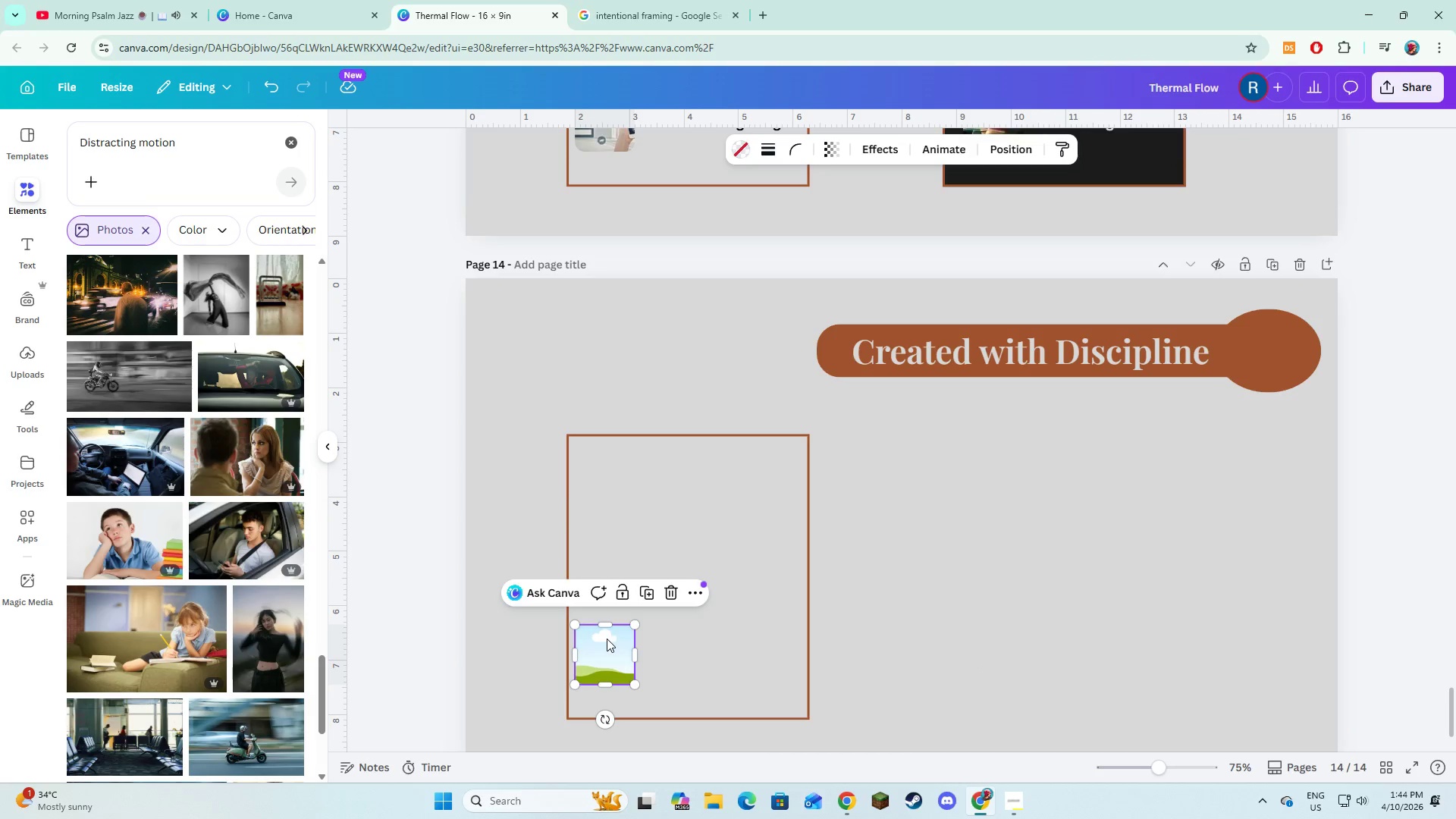 
key(Backspace)
 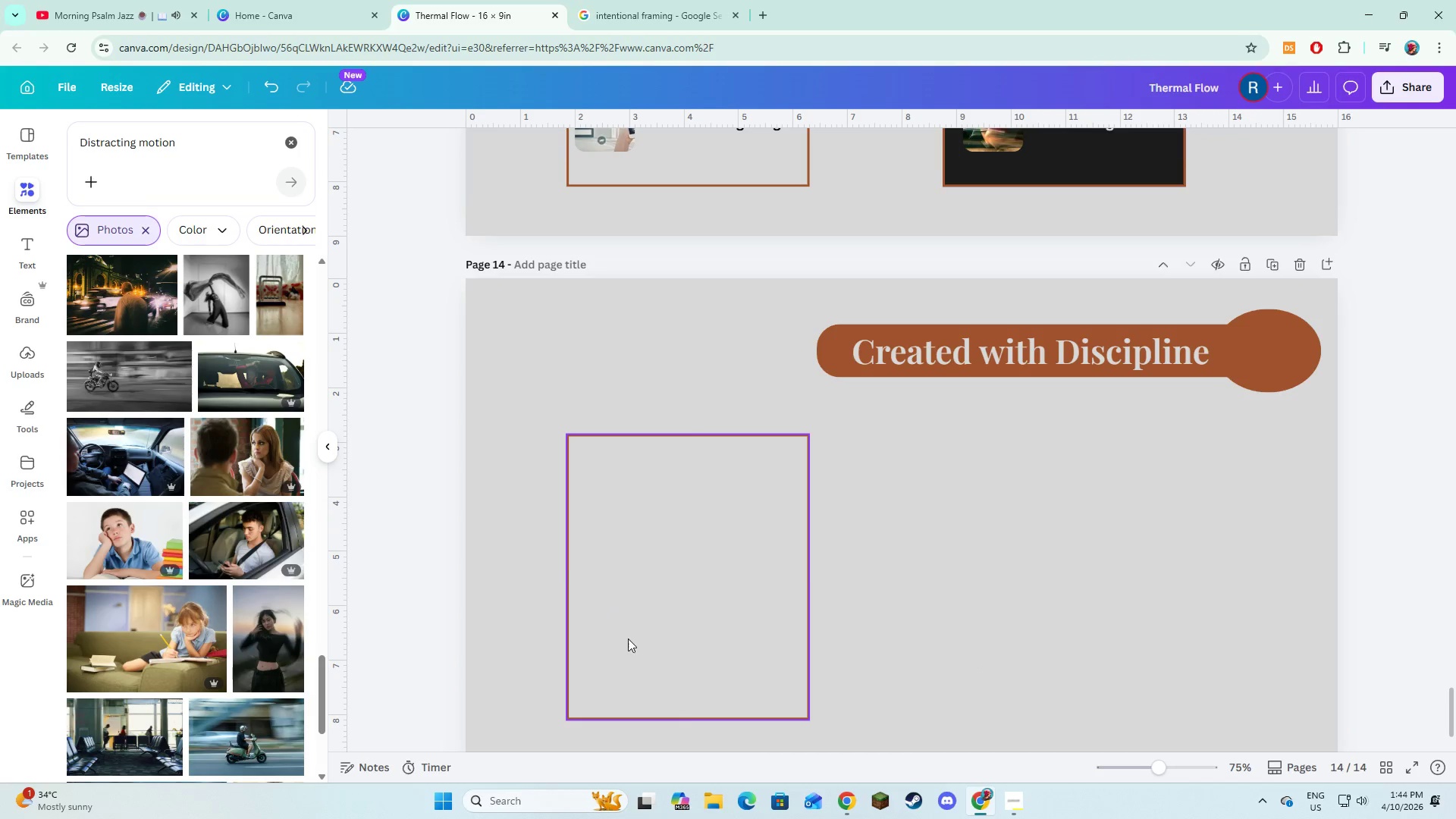 
left_click([628, 639])
 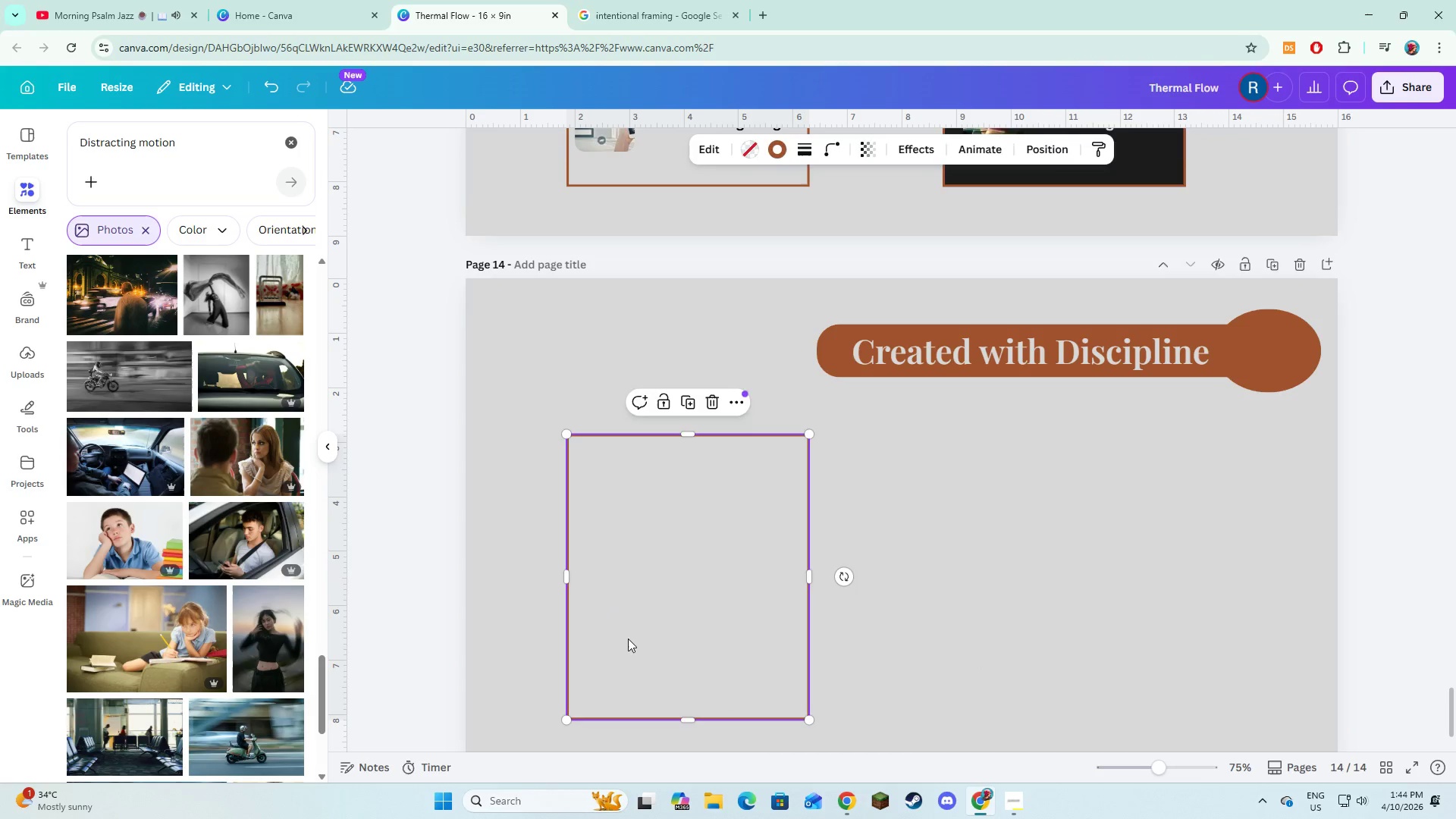 
key(Backspace)
 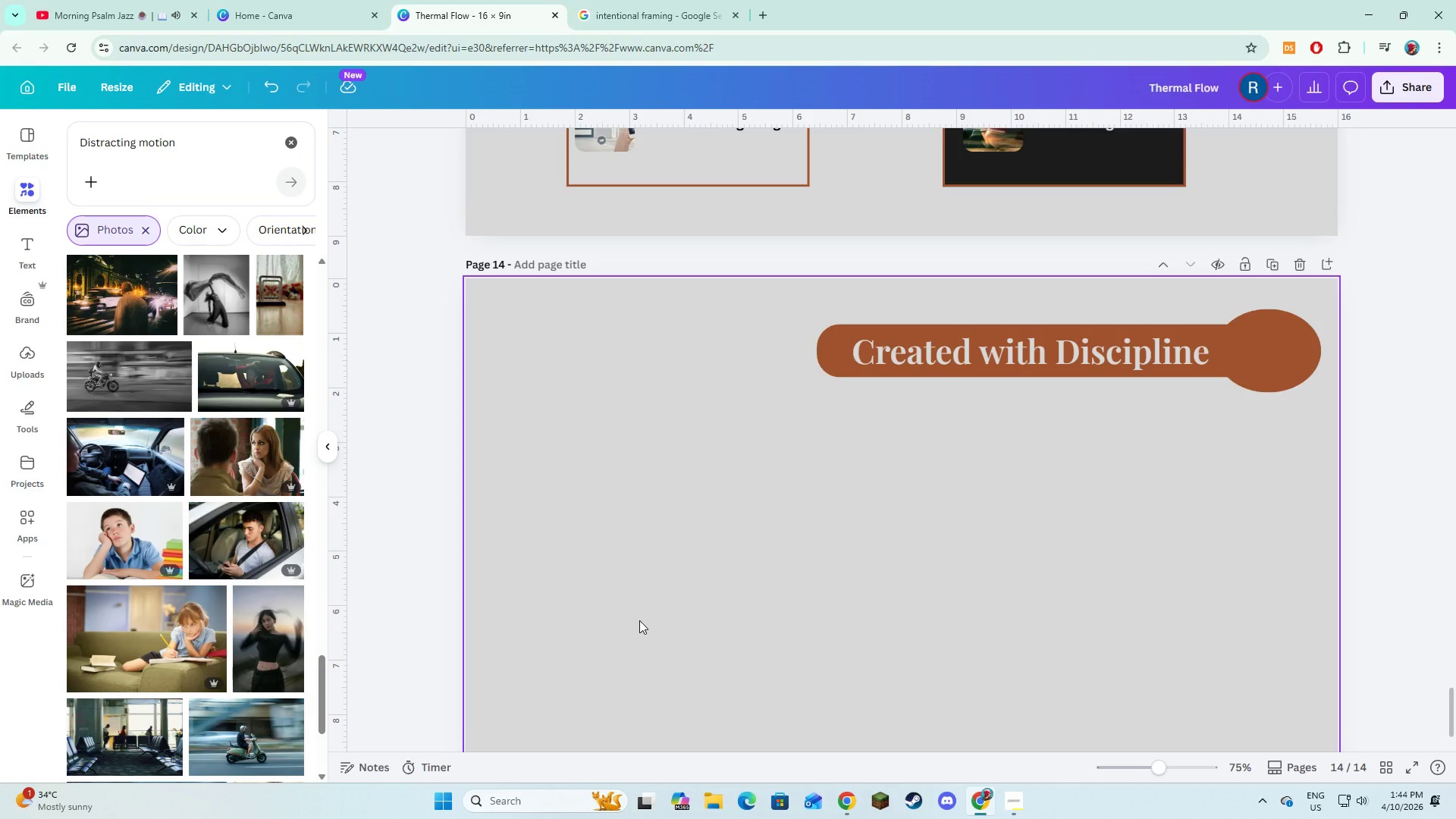 
wait(7.27)
 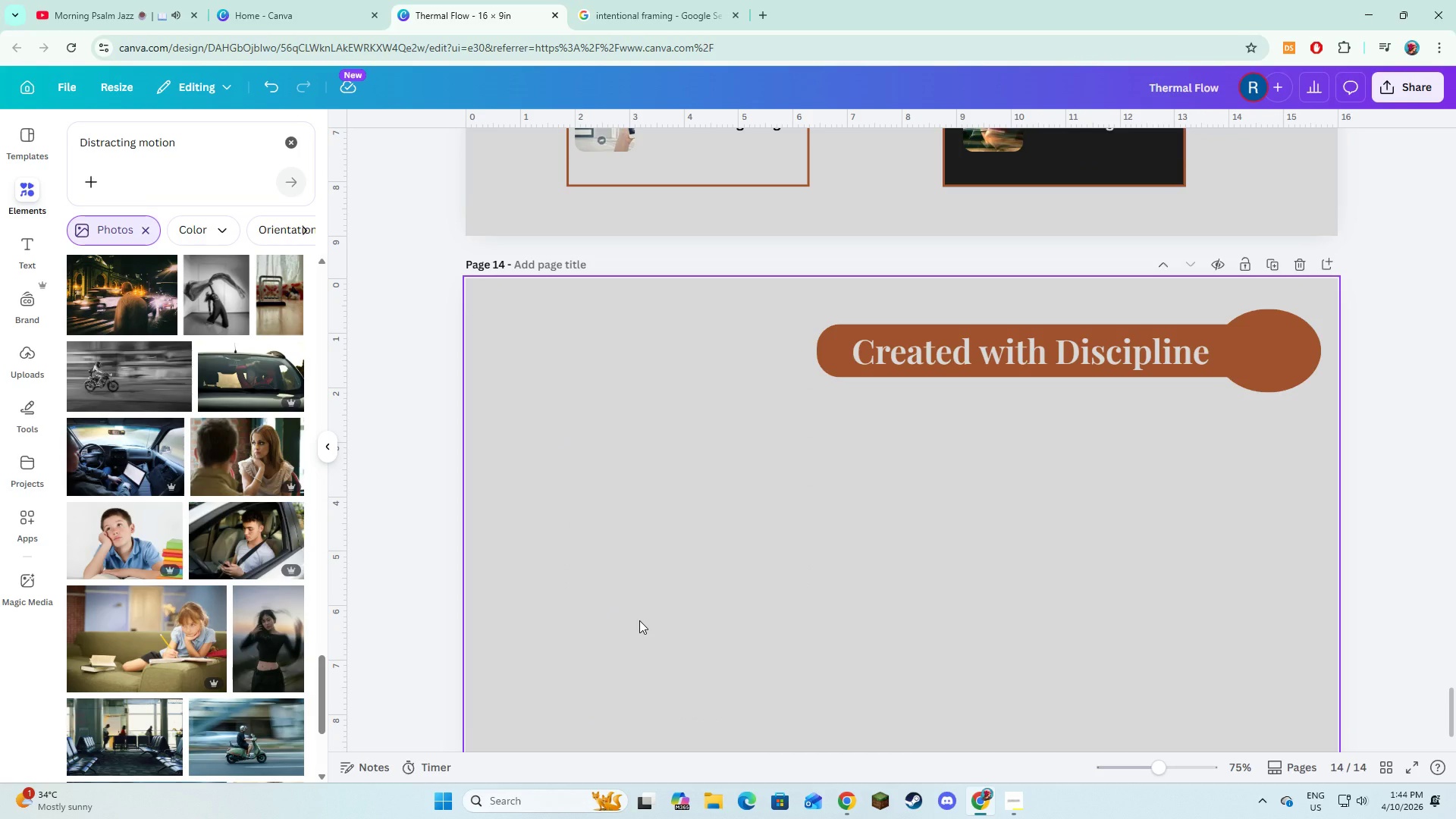 
key(Alt+AltLeft)
 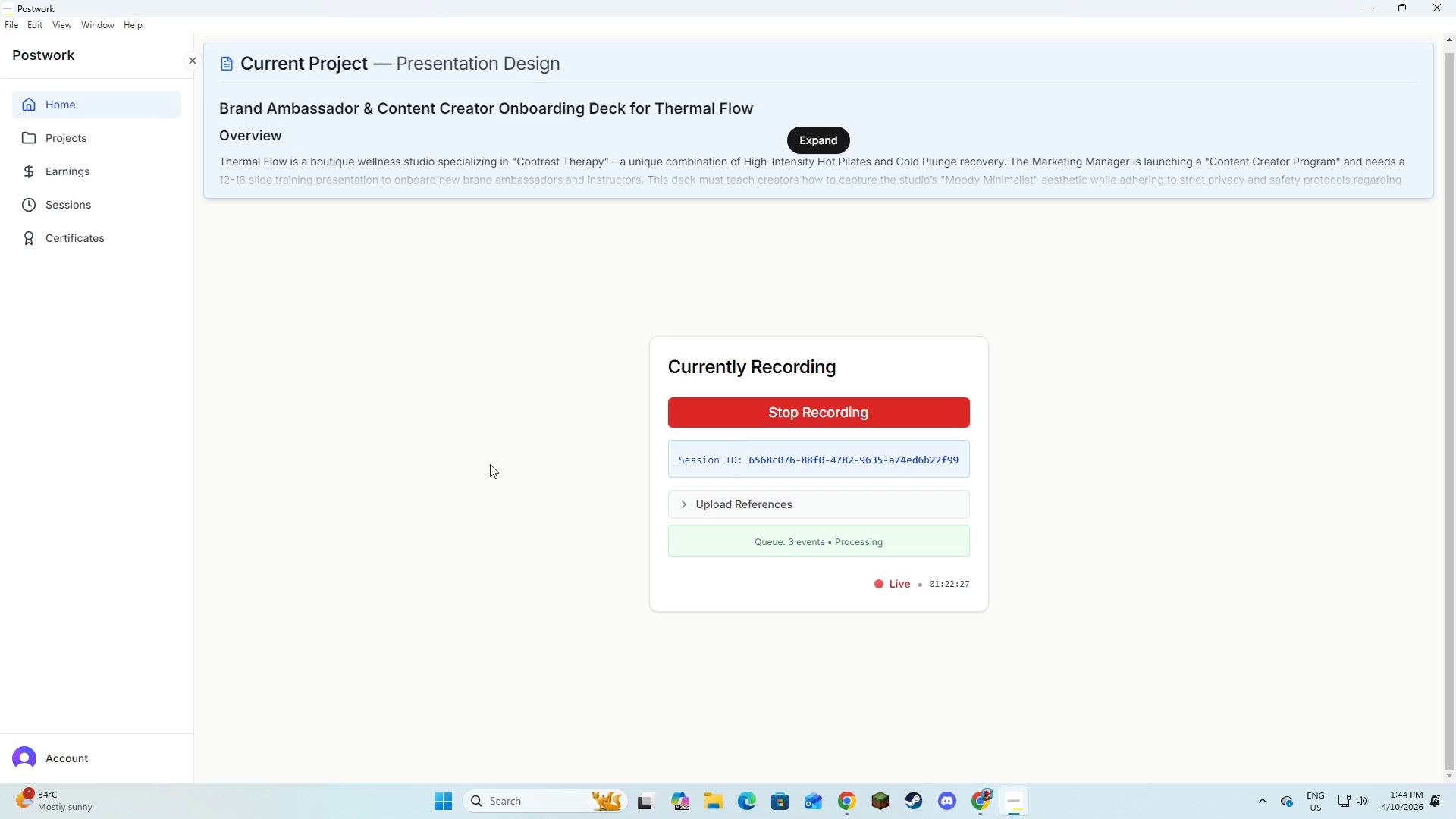 
key(Alt+Tab)